 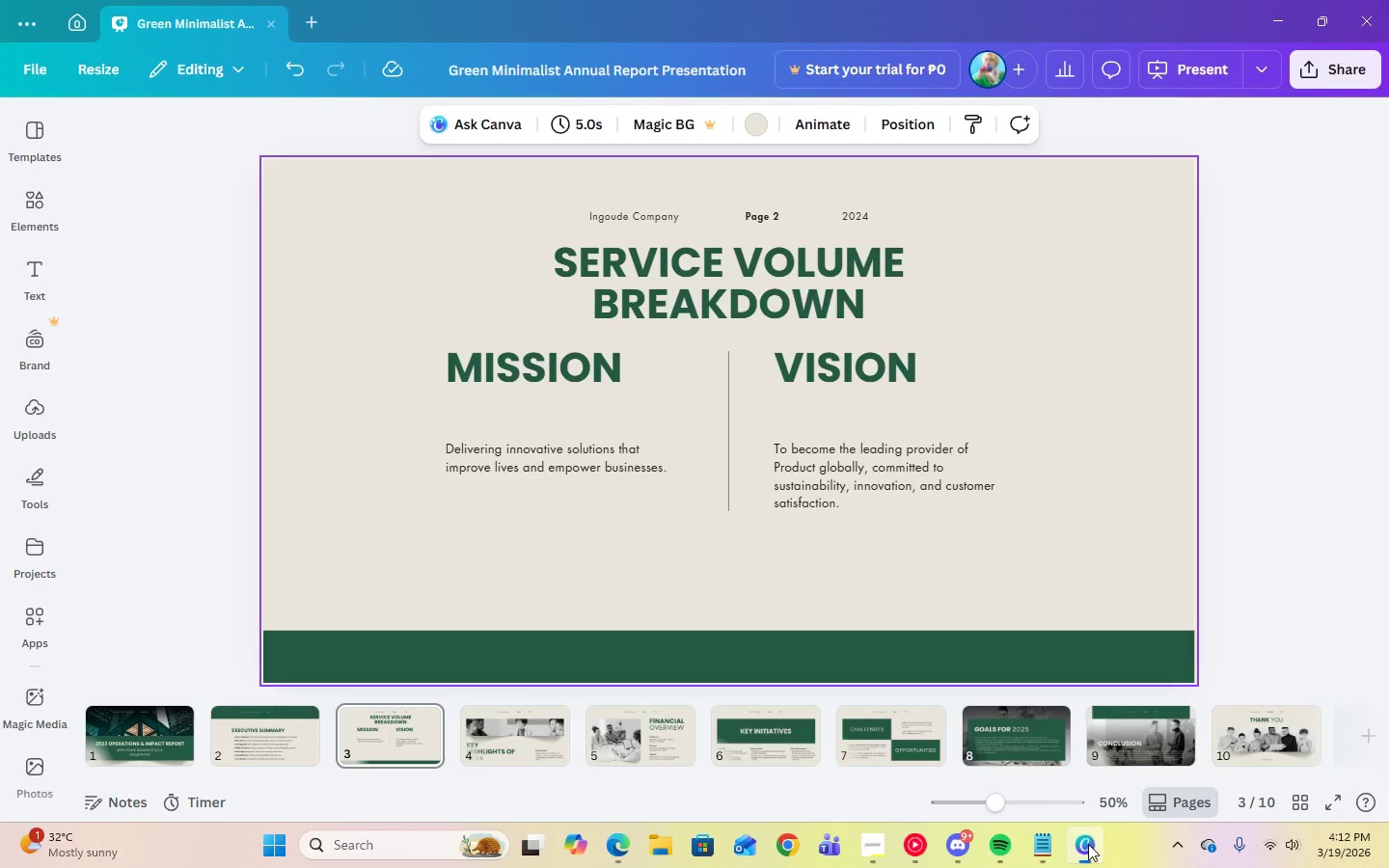 
left_click([583, 473])
 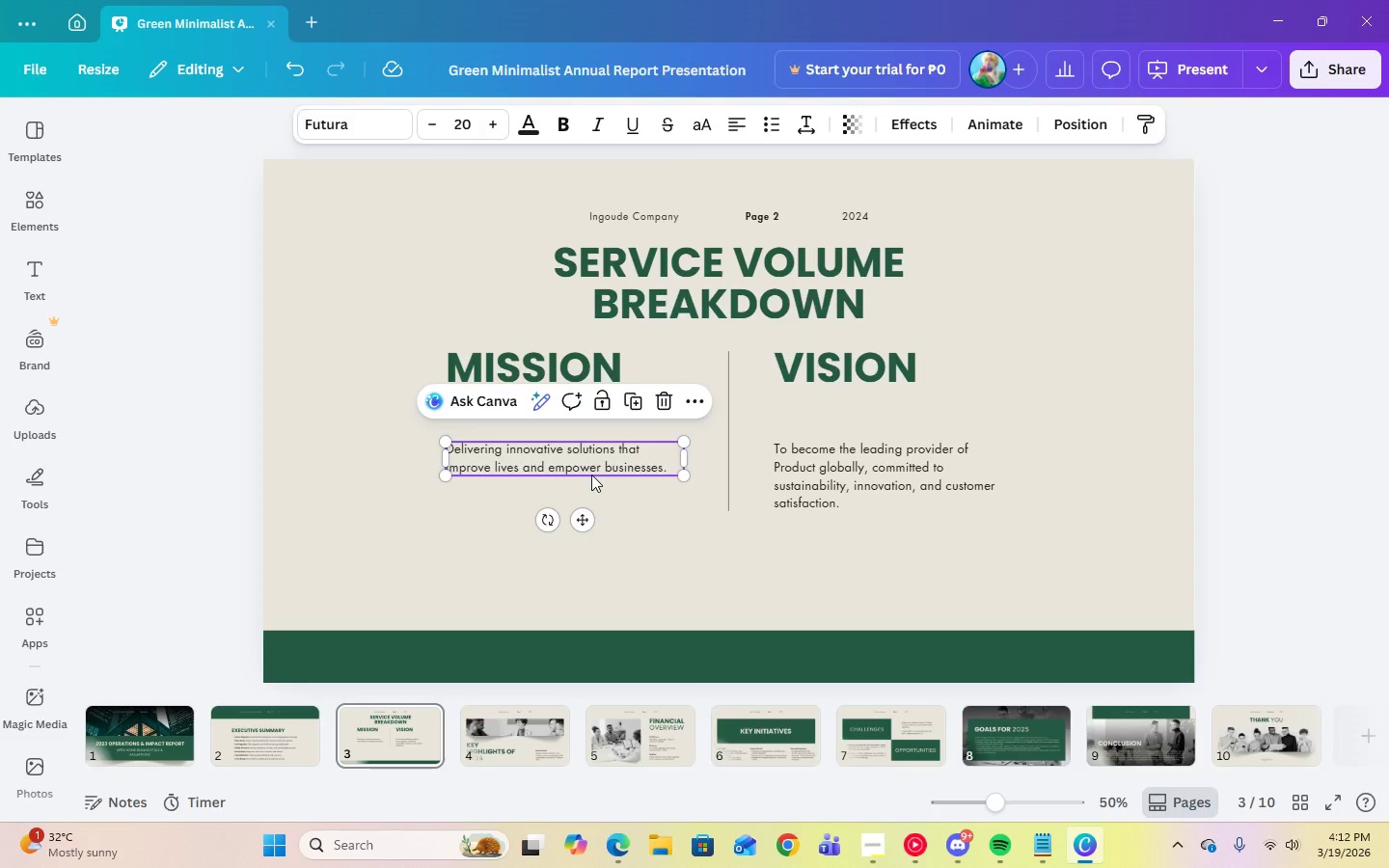 
left_click([709, 572])
 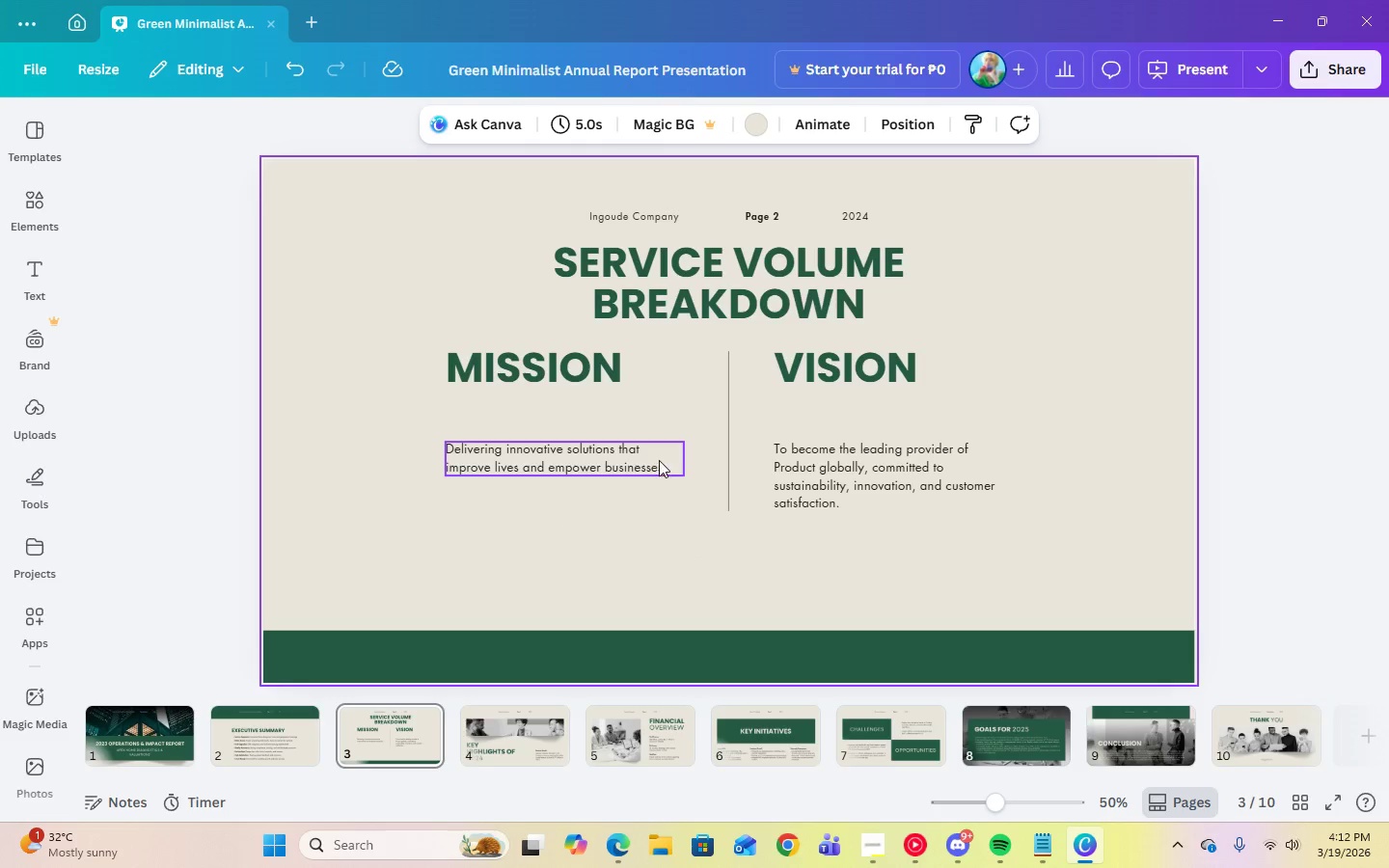 
left_click([659, 457])
 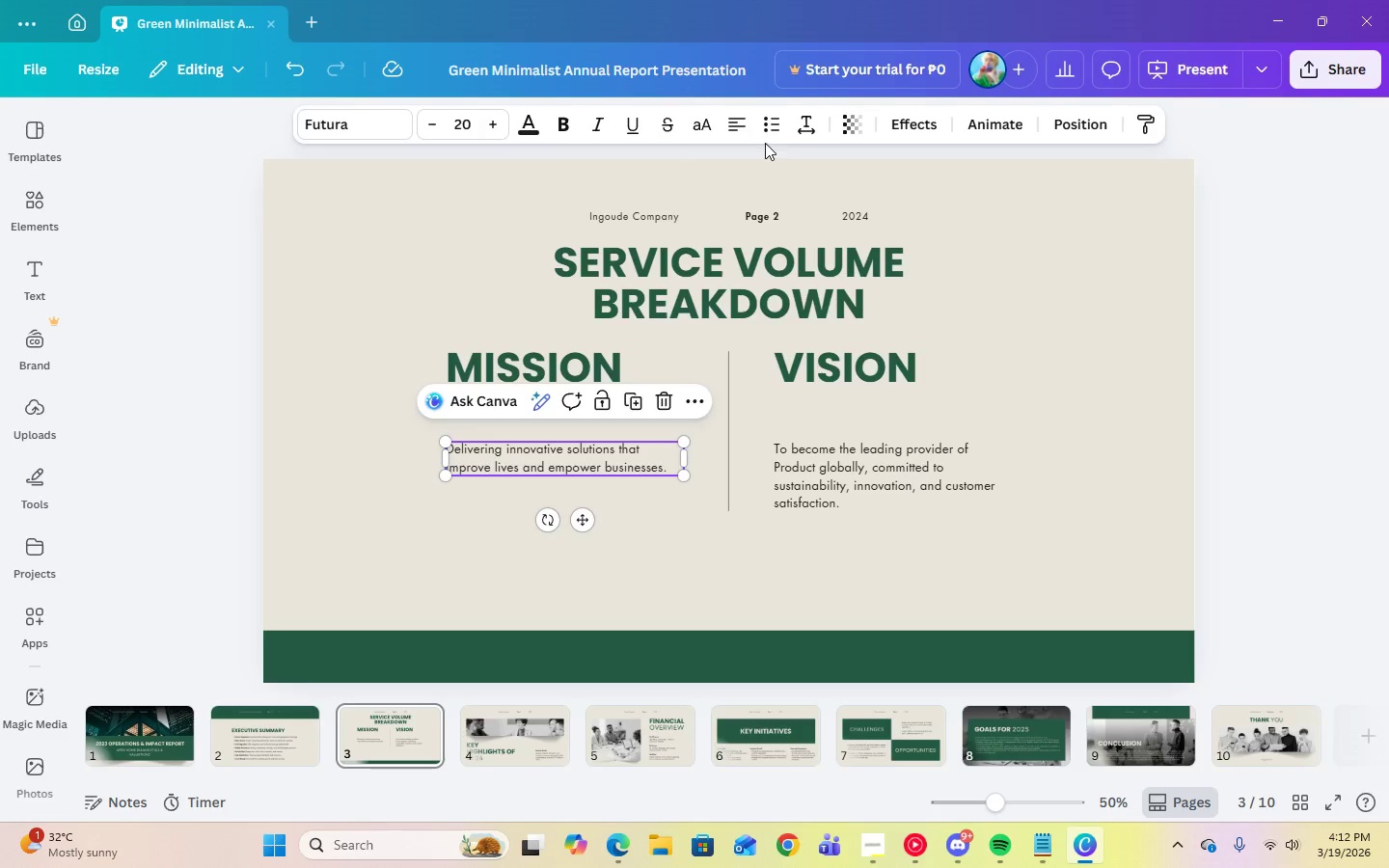 
left_click([765, 129])
 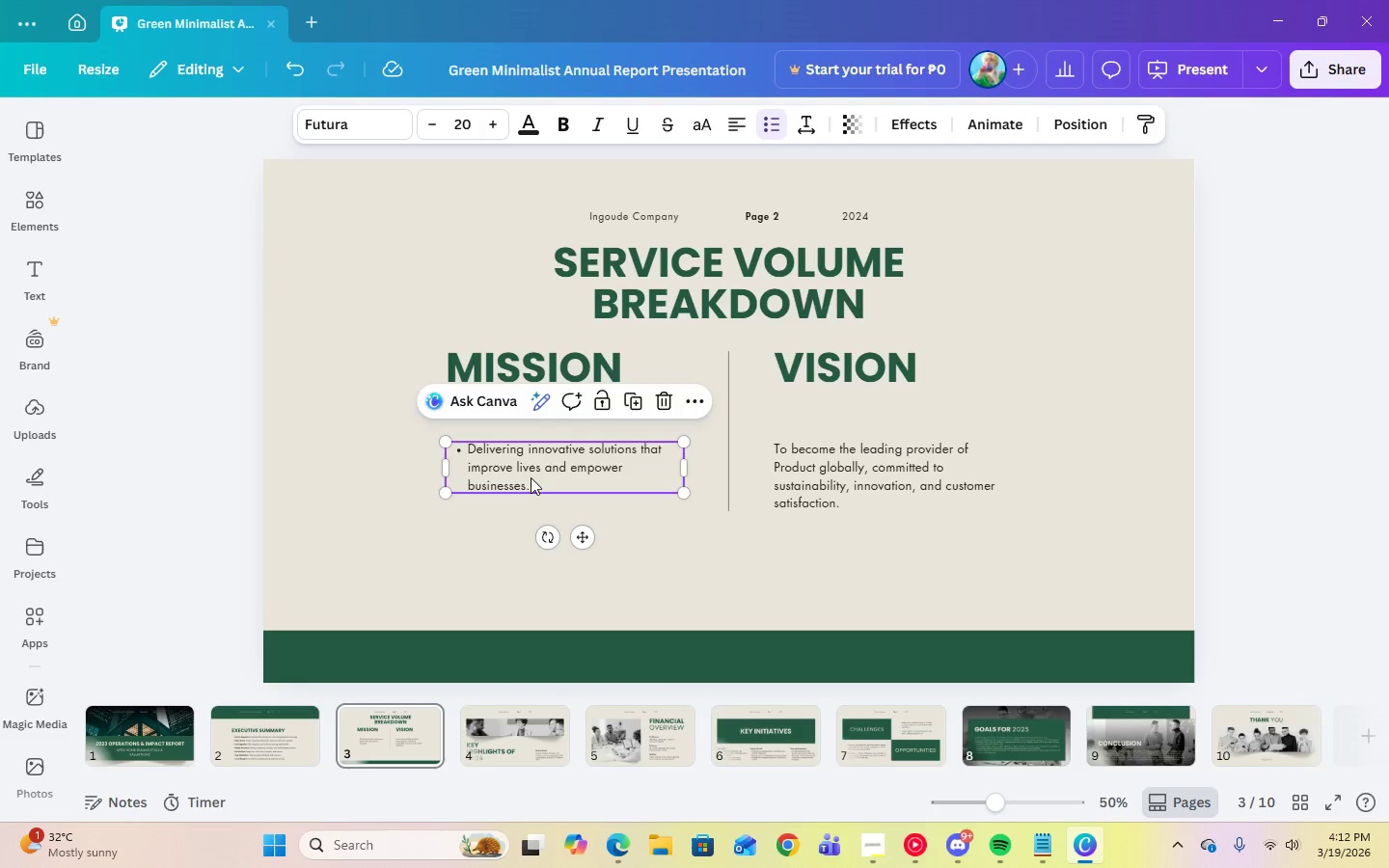 
left_click([532, 486])
 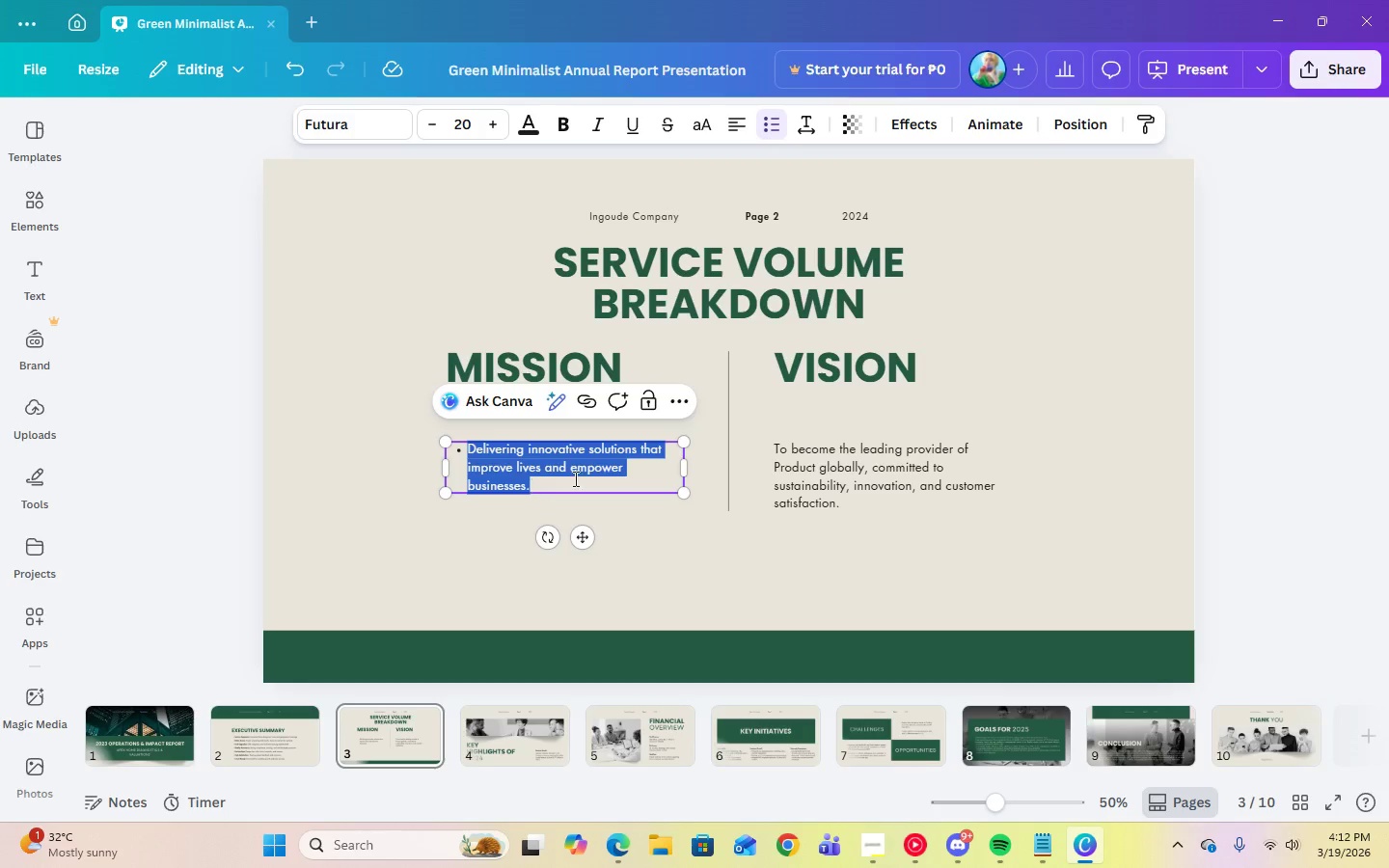 
left_click([1106, 398])
 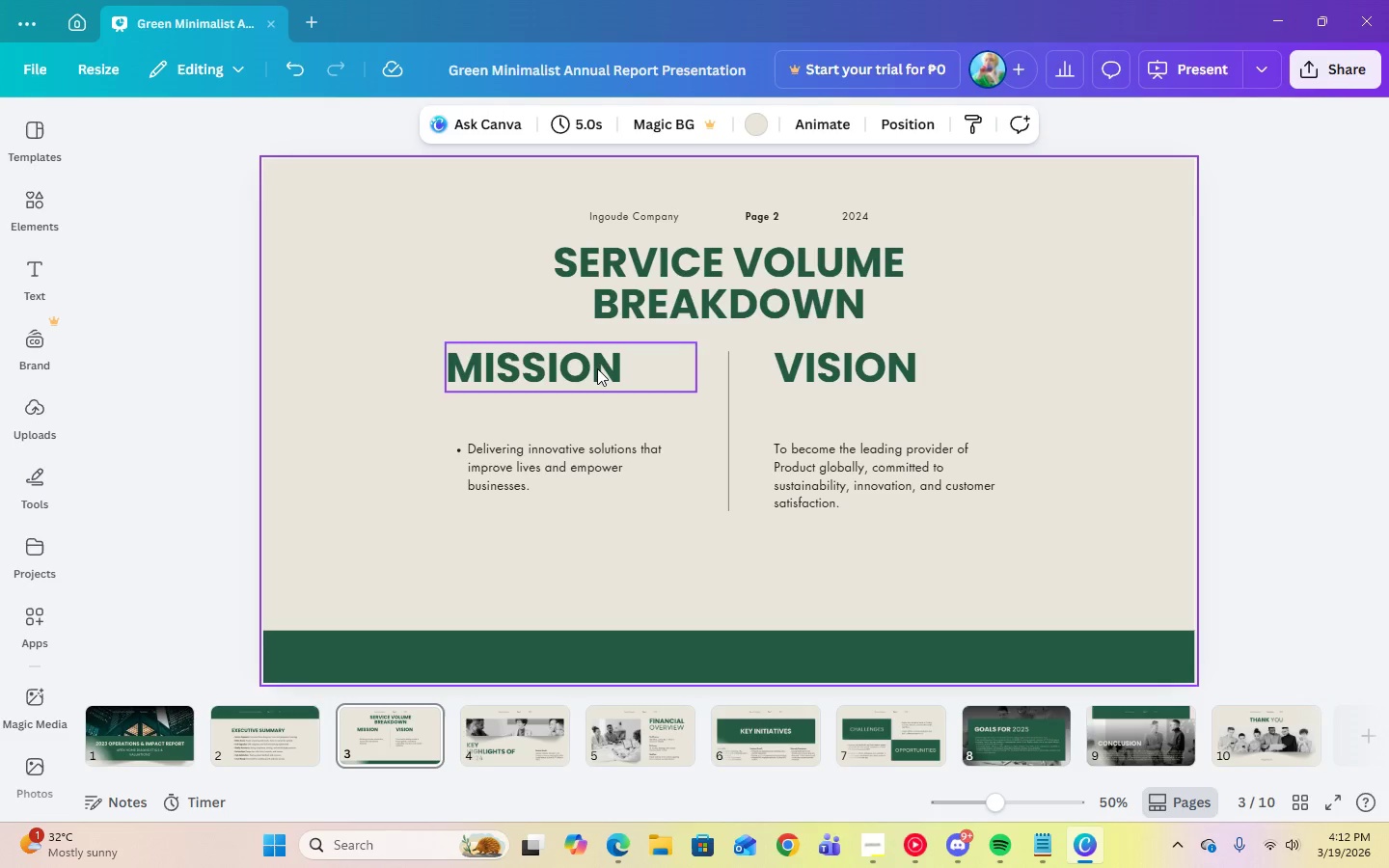 
left_click([597, 368])
 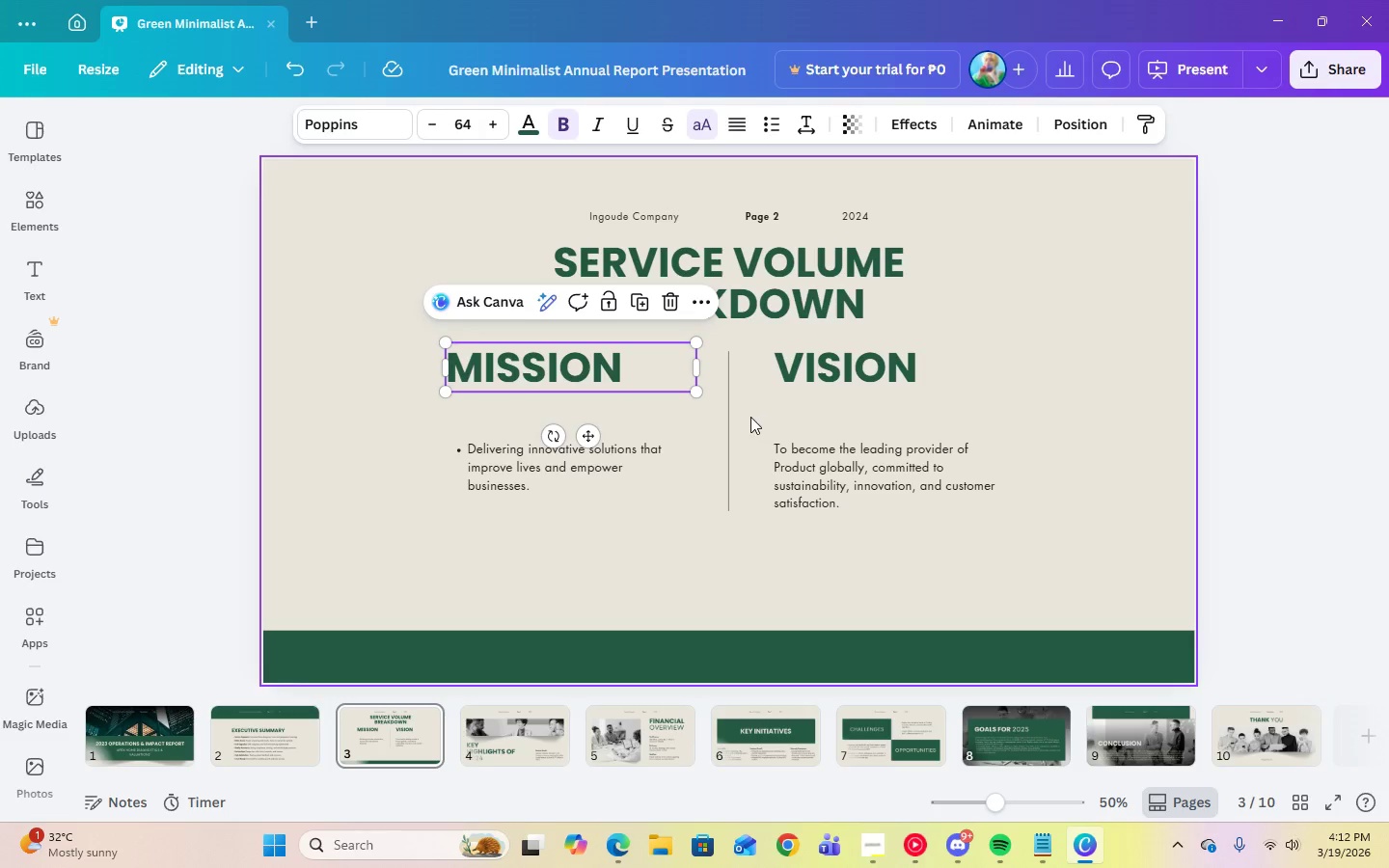 
left_click([726, 415])
 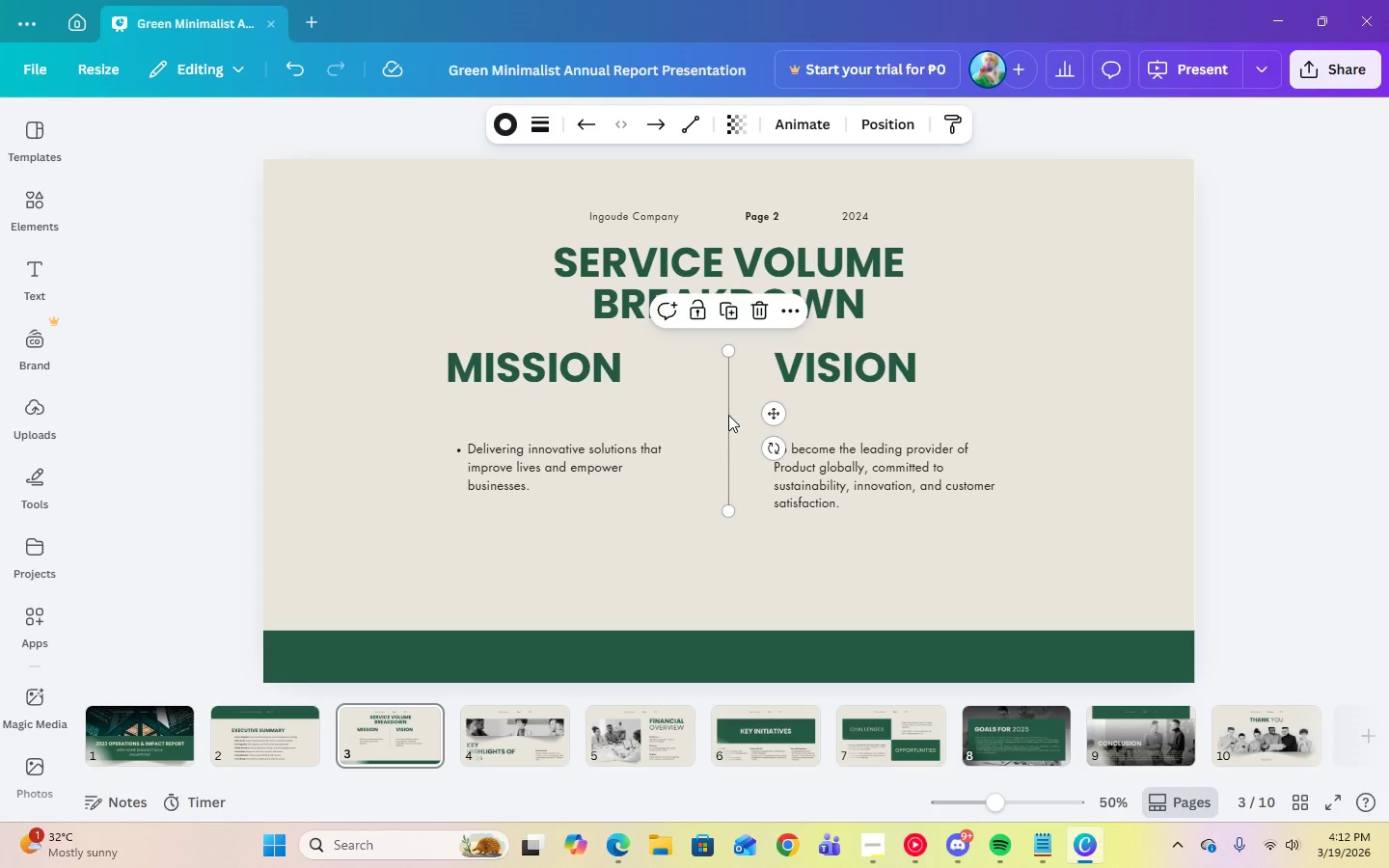 
left_click([728, 415])
 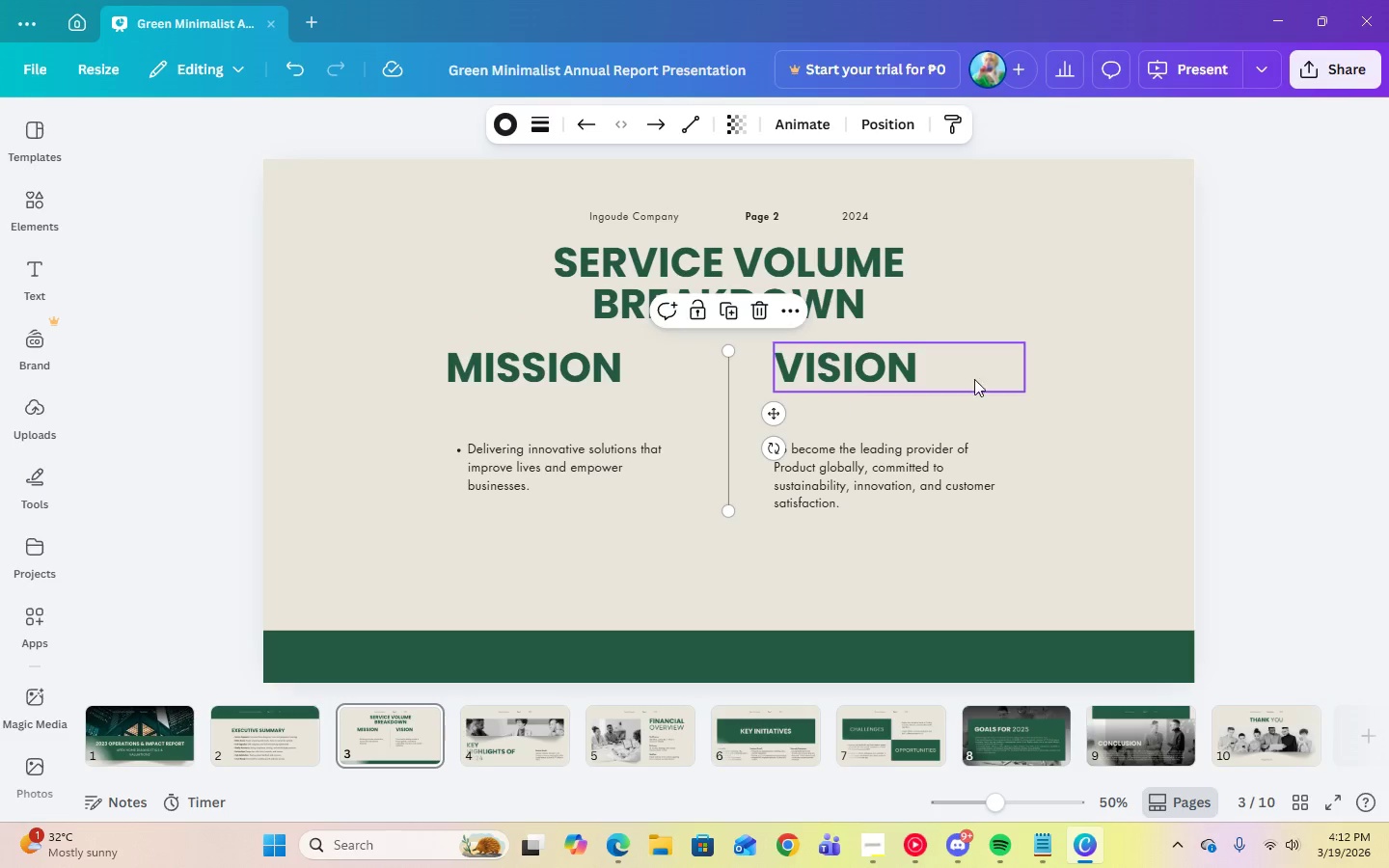 
left_click([1049, 370])
 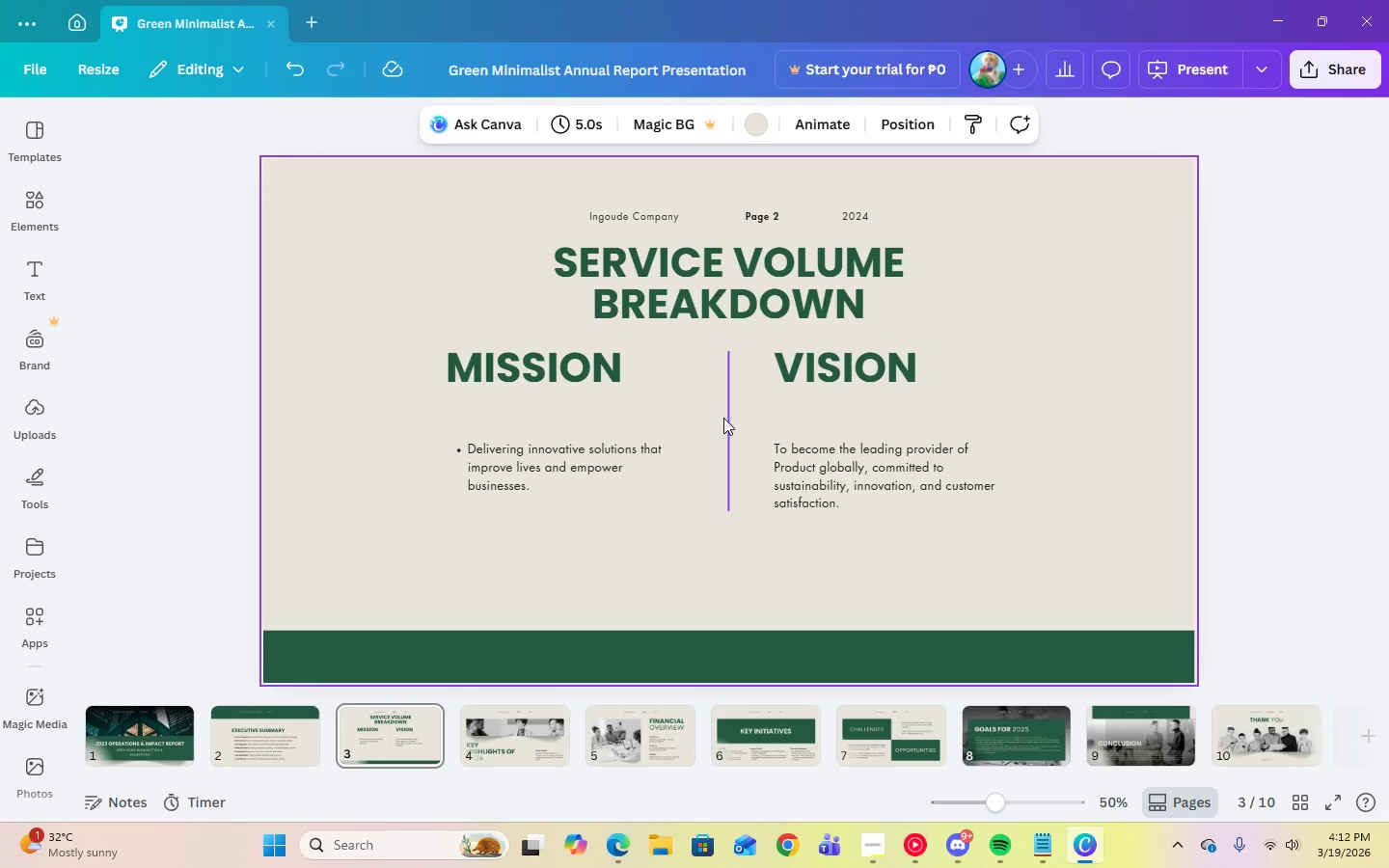 
left_click([725, 419])
 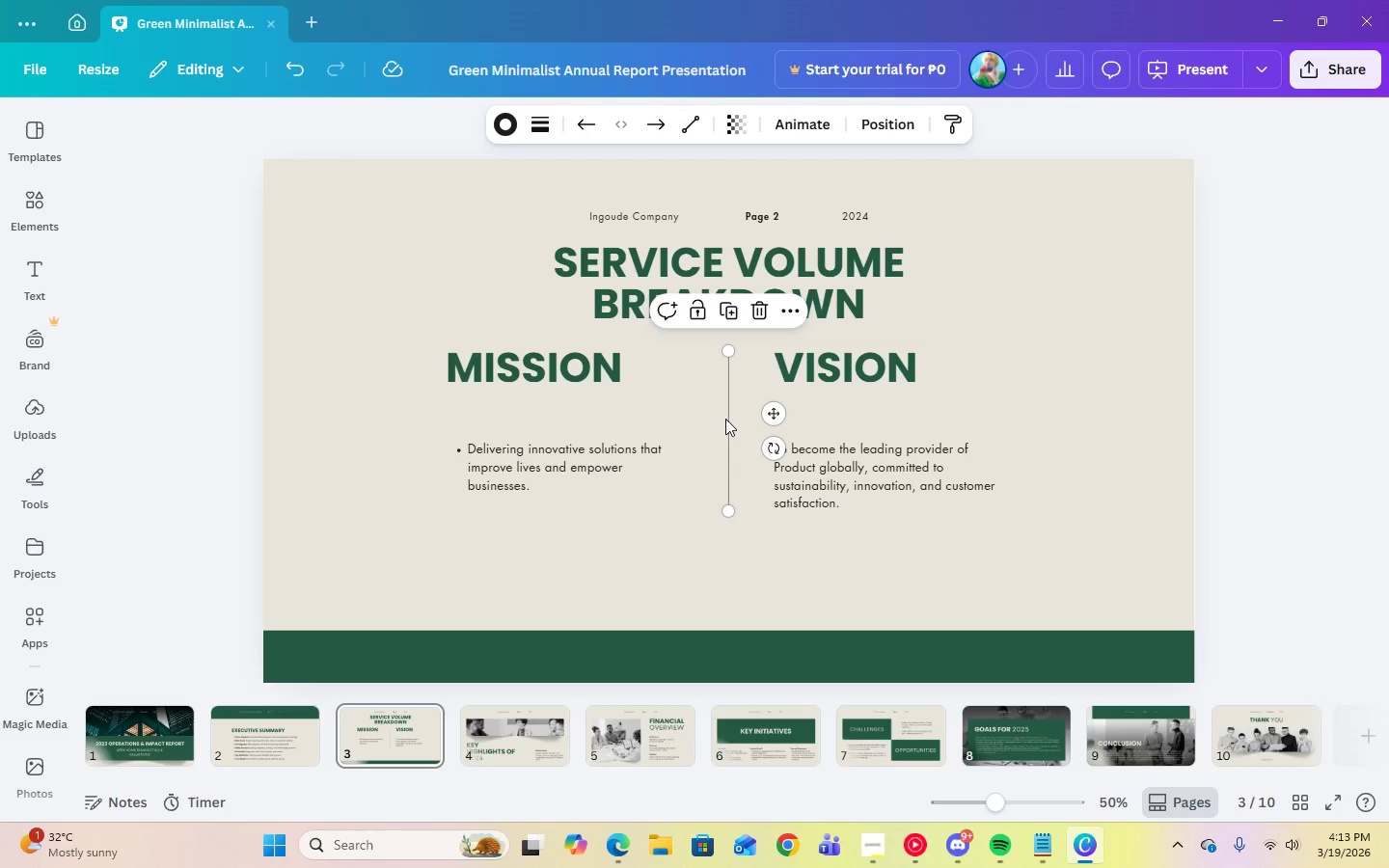 
left_click_drag(start_coordinate=[725, 419], to_coordinate=[715, 420])
 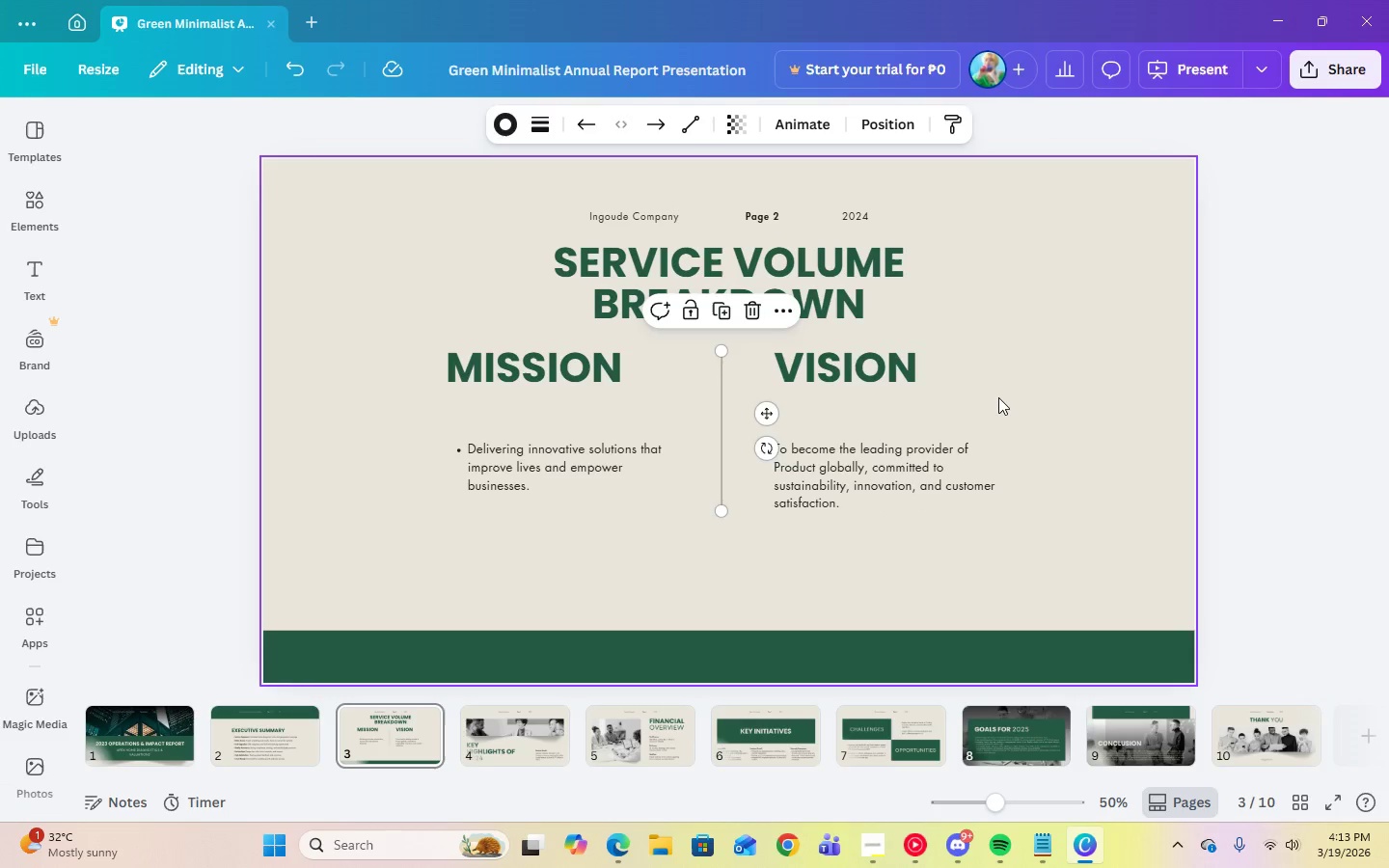 
left_click([998, 397])
 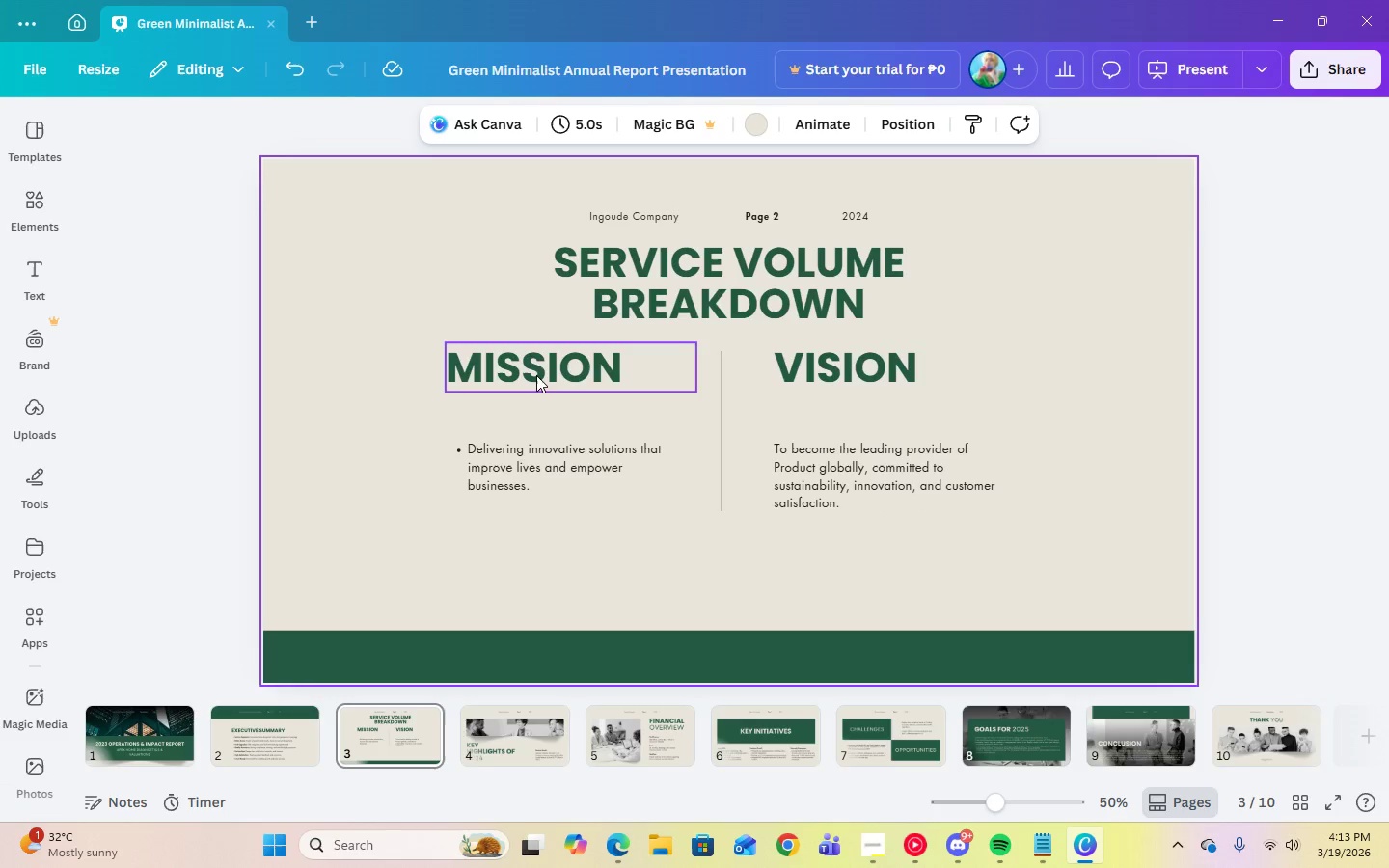 
left_click([534, 375])
 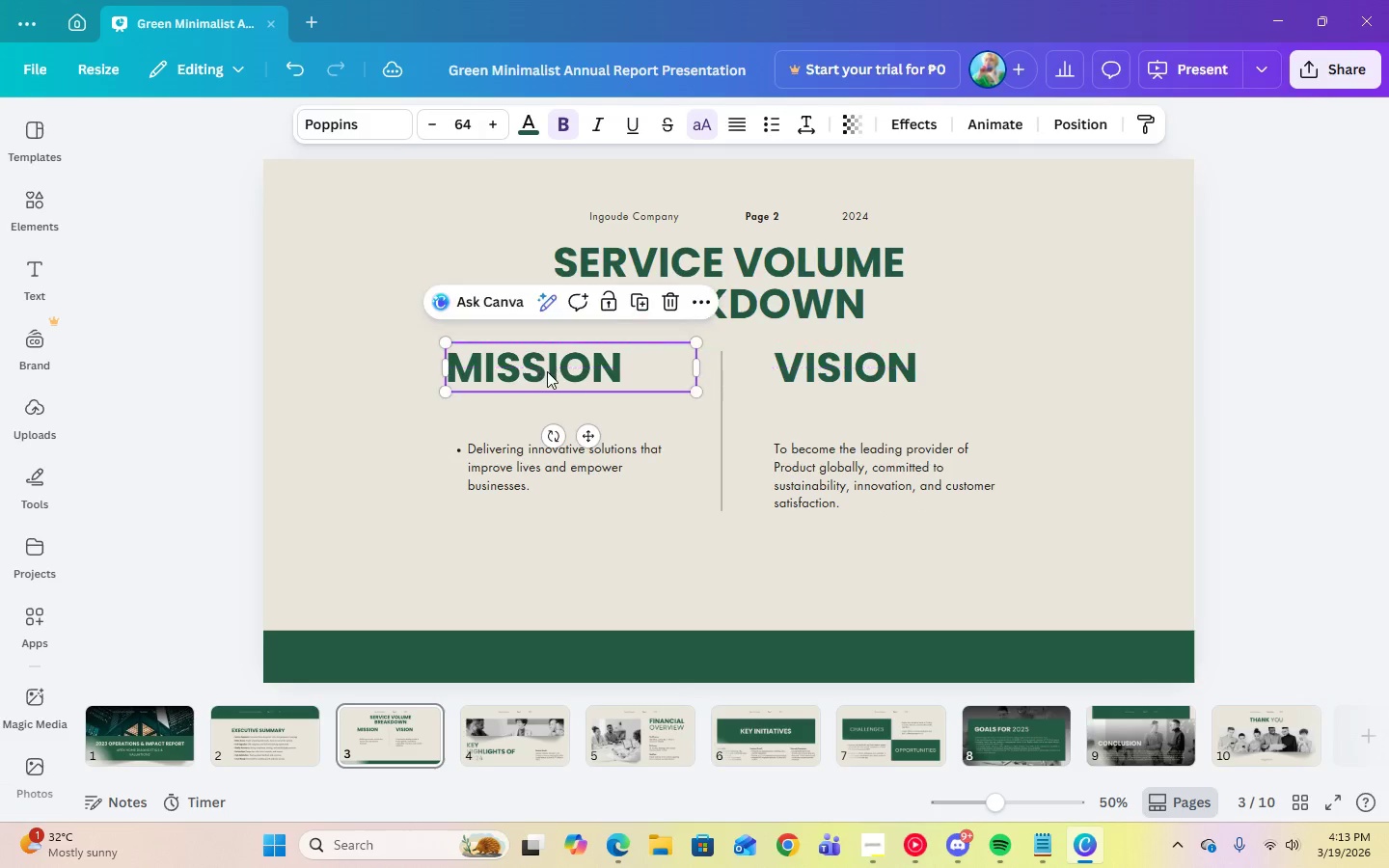 
left_click([819, 371])
 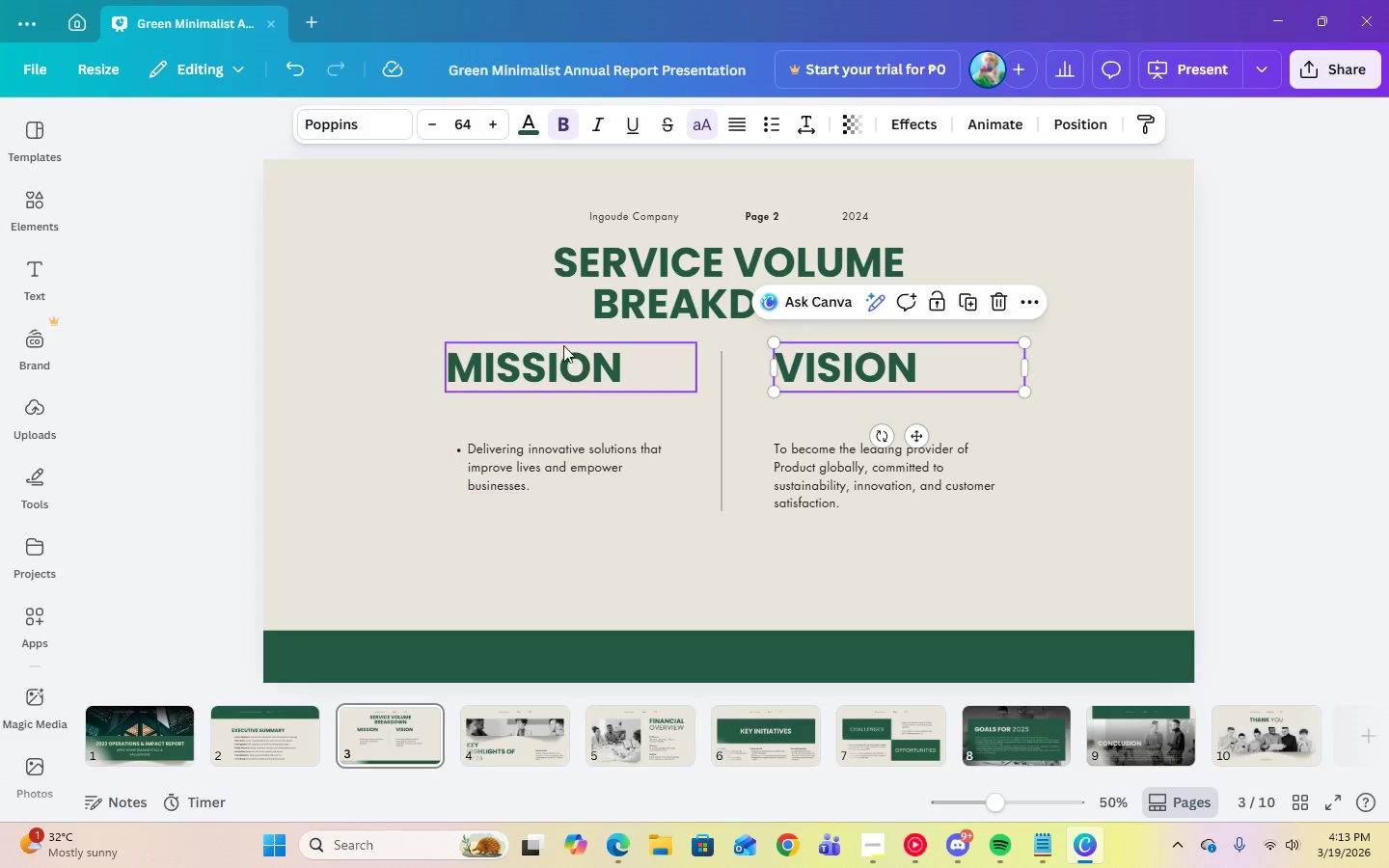 
double_click([572, 360])
 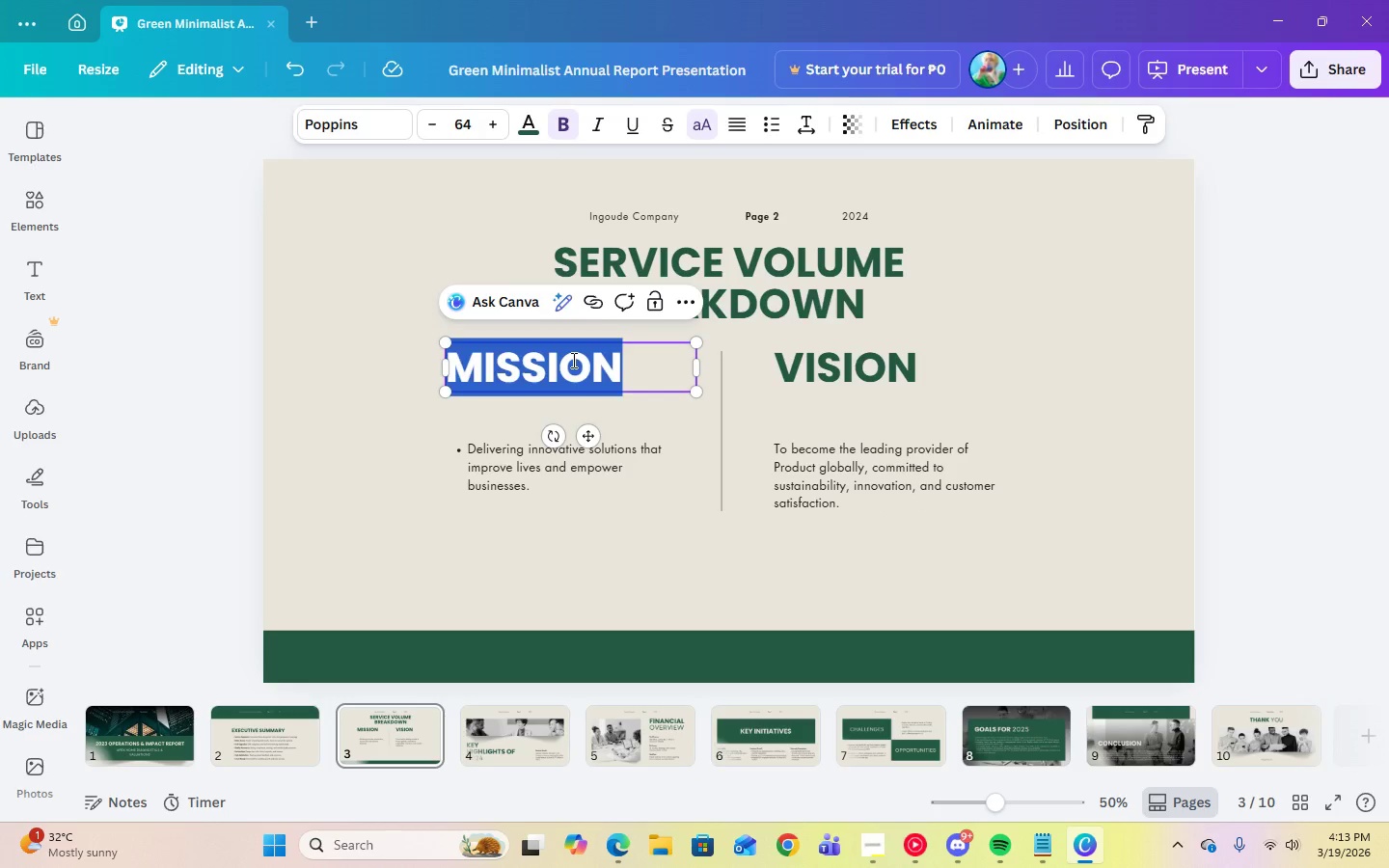 
type(inspection)
 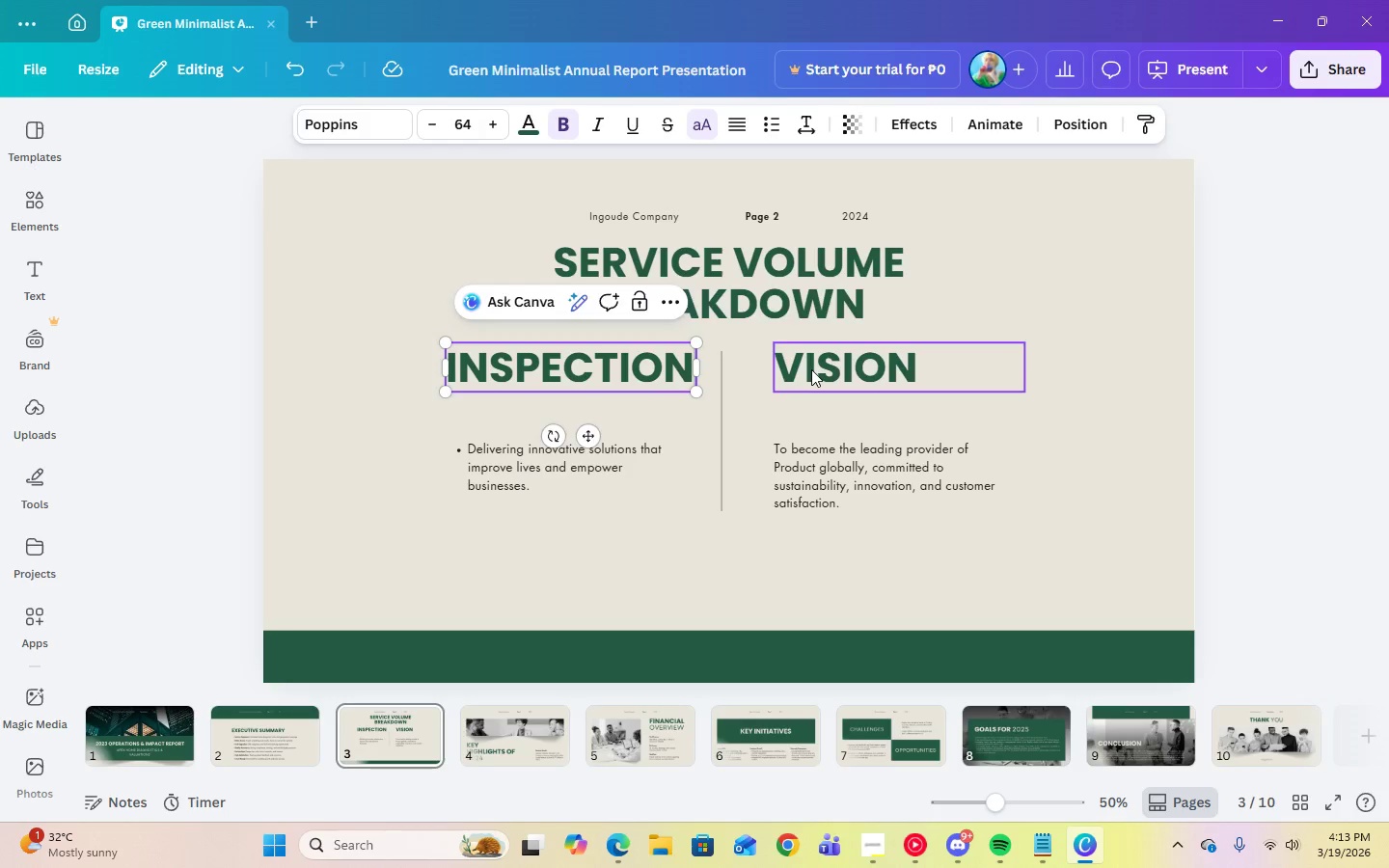 
double_click([811, 369])
 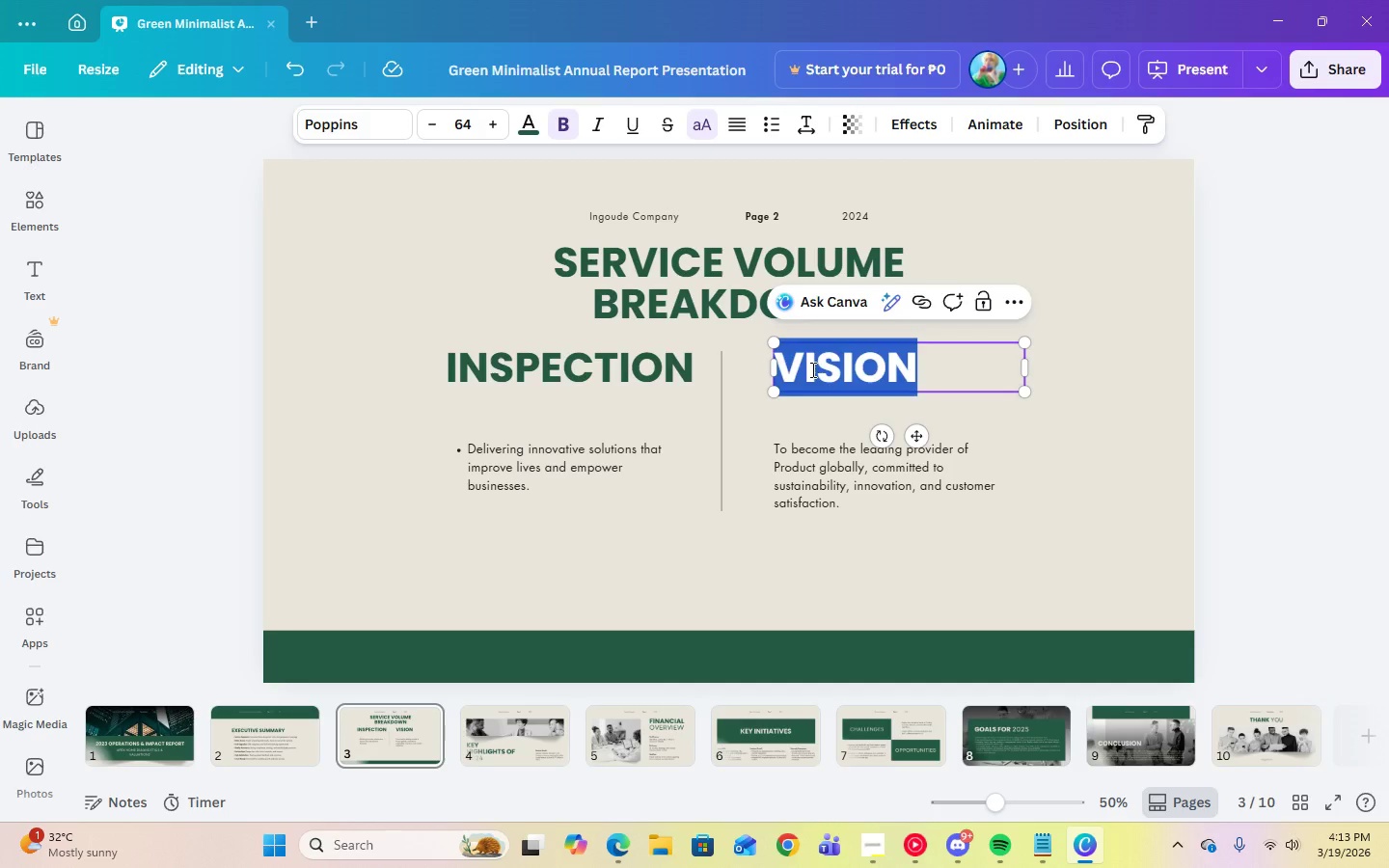 
type(appraisal)
 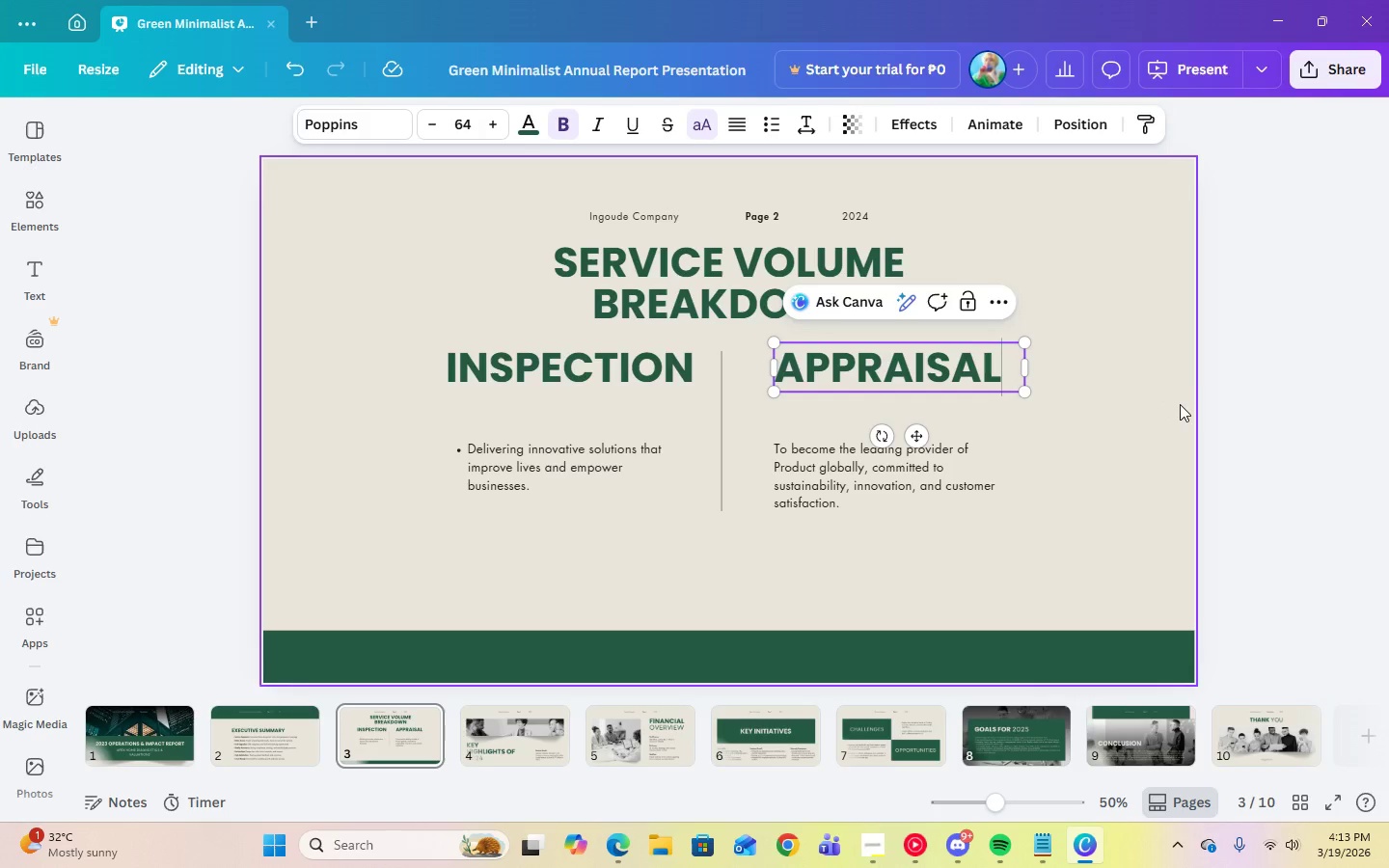 
left_click([1166, 404])
 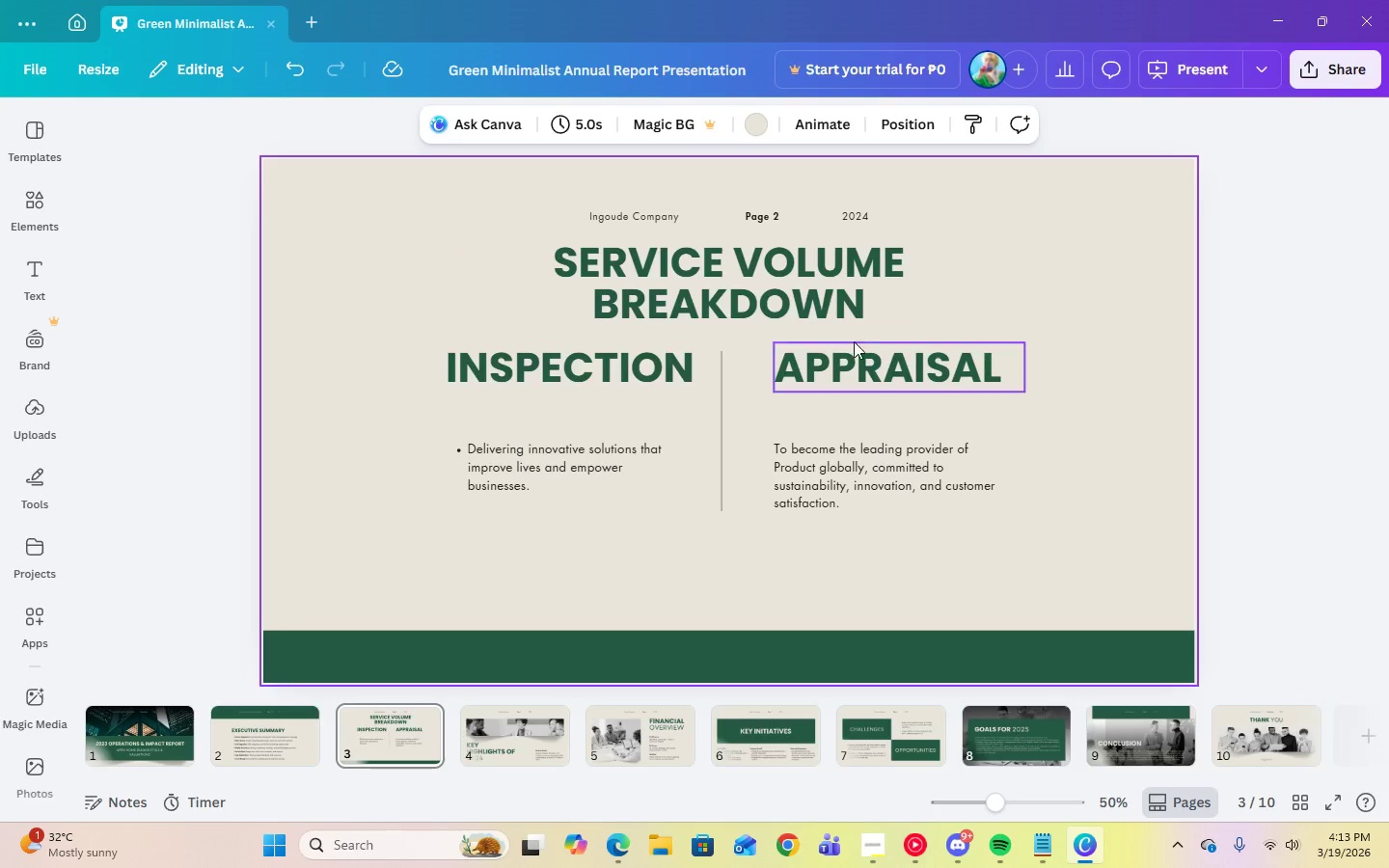 
left_click([849, 360])
 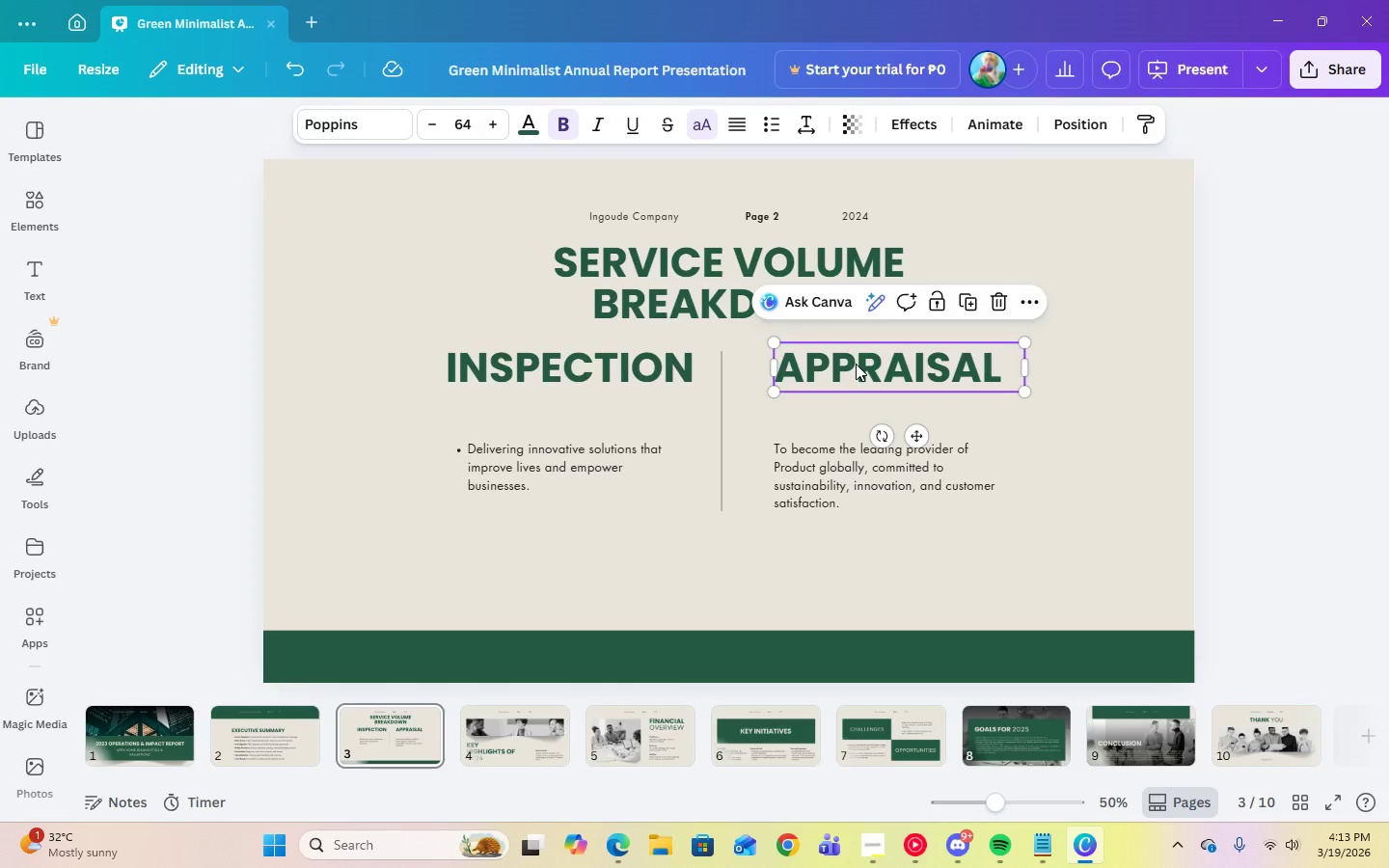 
left_click_drag(start_coordinate=[856, 364], to_coordinate=[844, 363])
 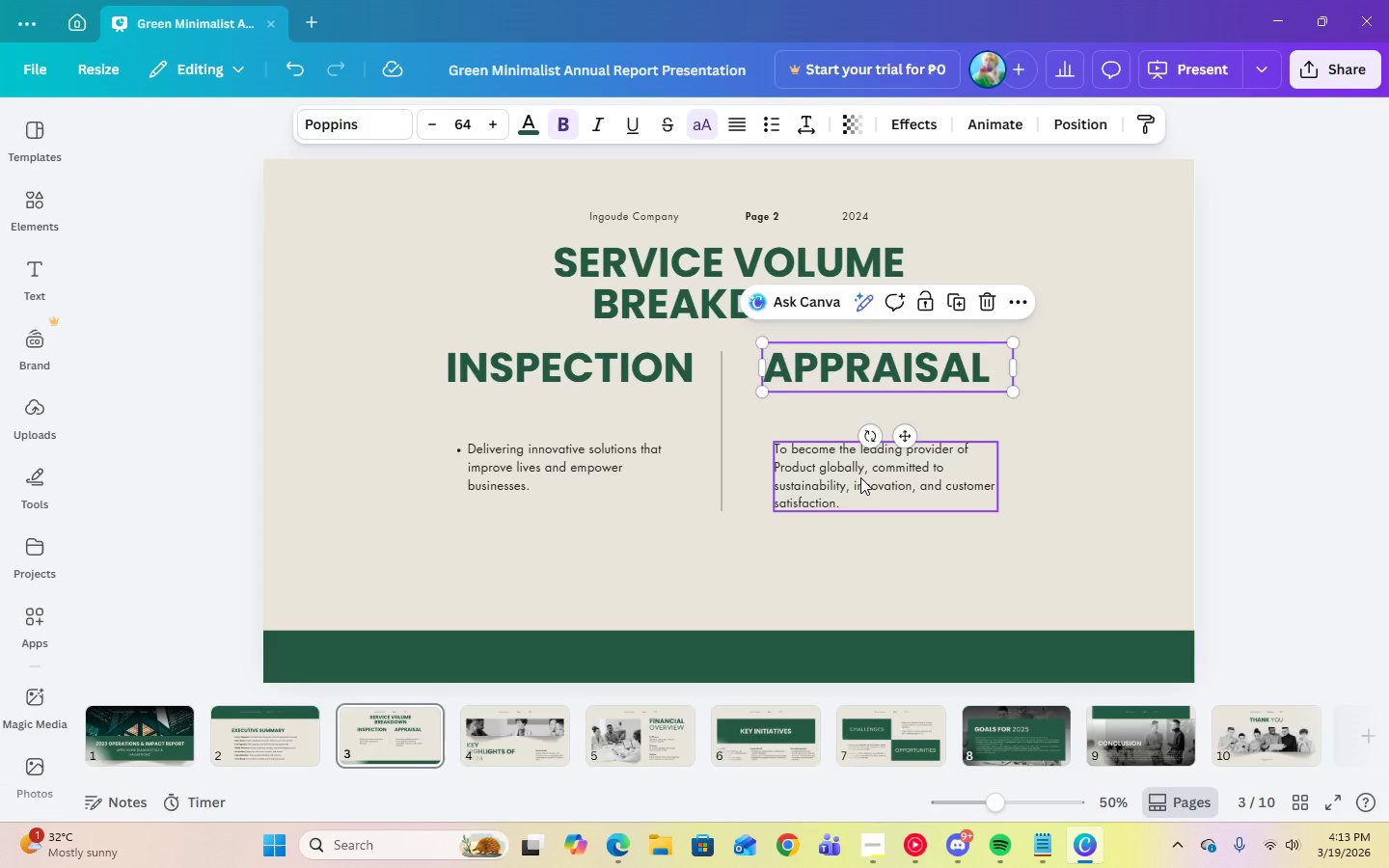 
left_click([860, 477])
 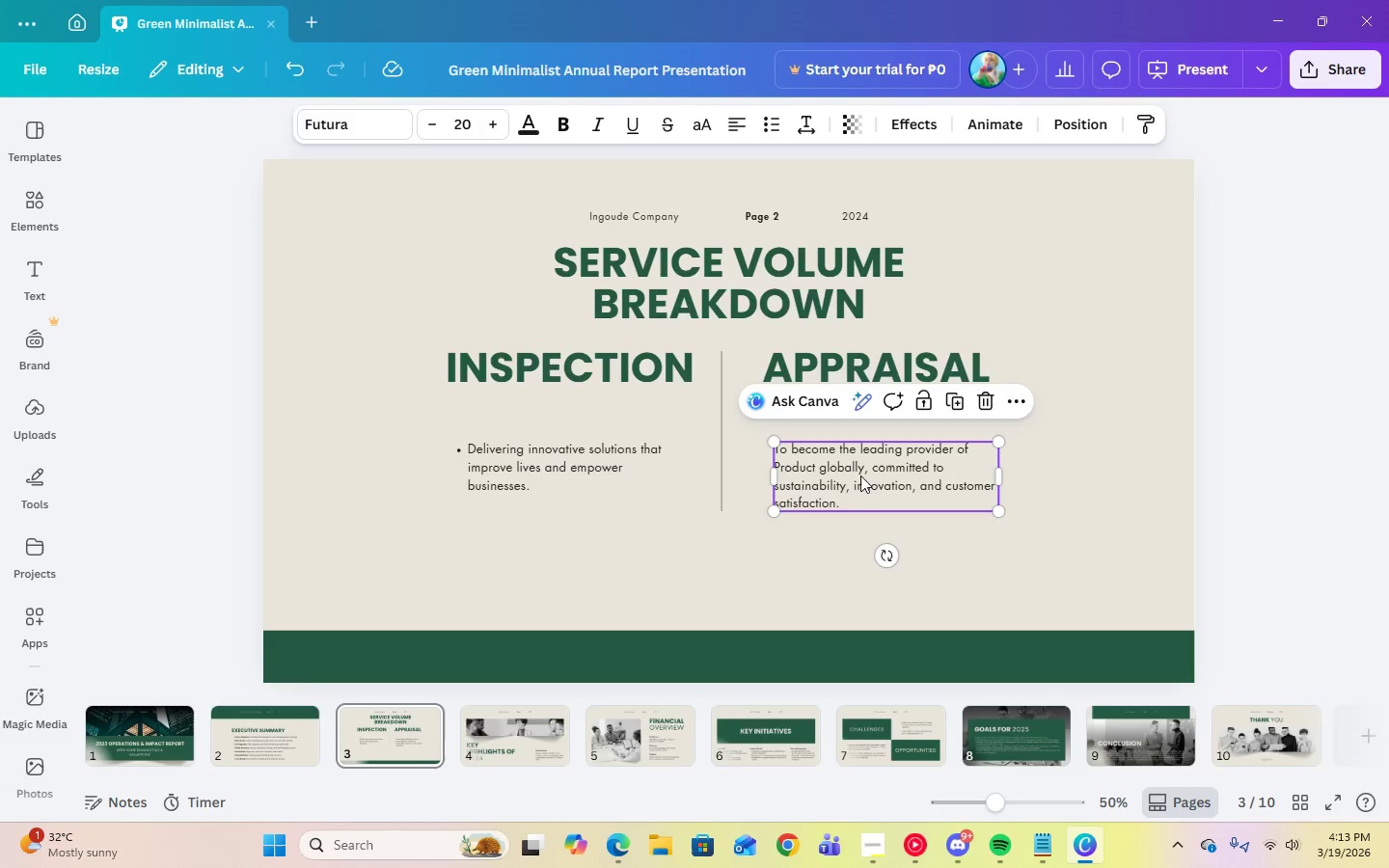 
left_click_drag(start_coordinate=[860, 475], to_coordinate=[856, 450])
 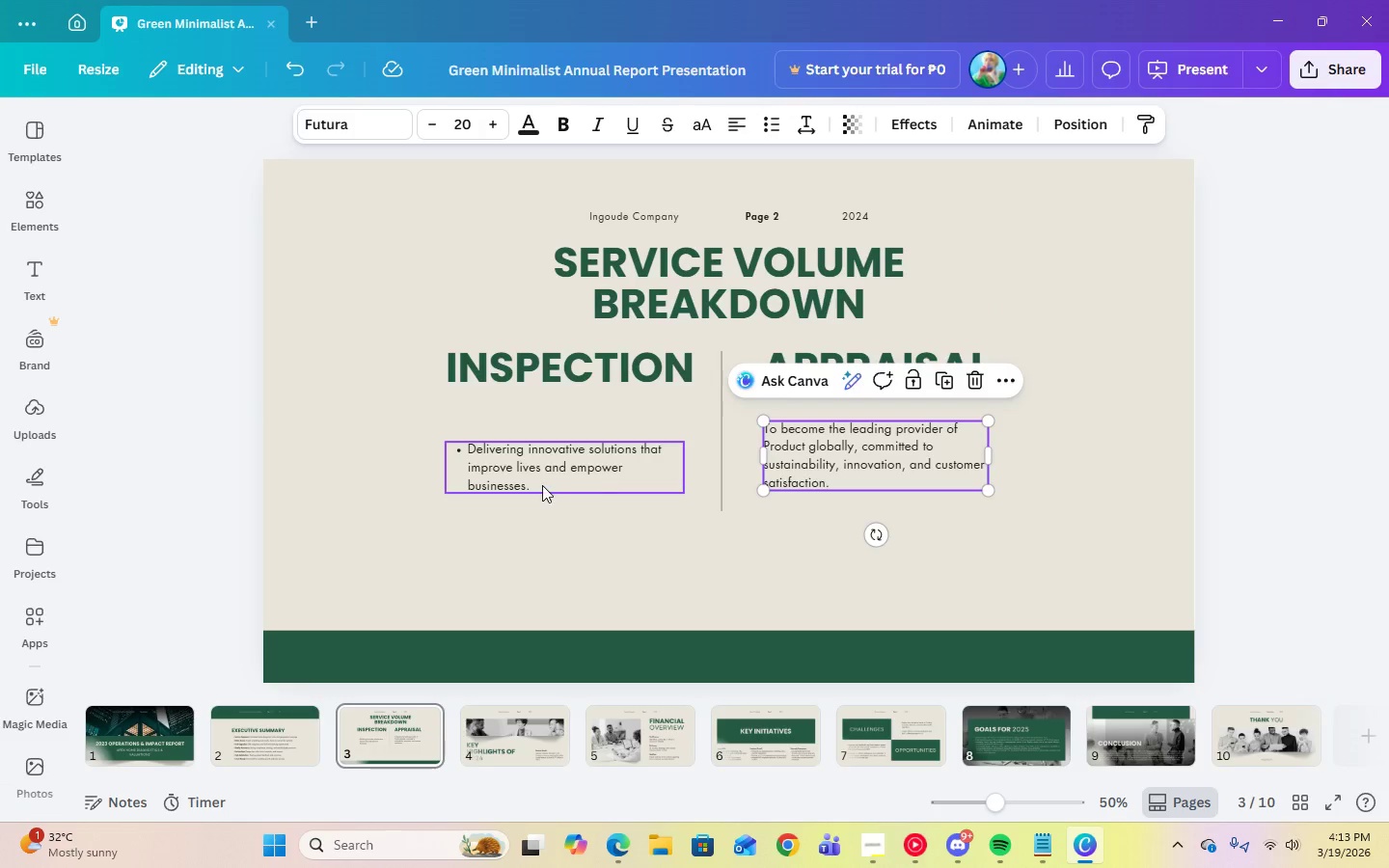 
left_click([542, 485])
 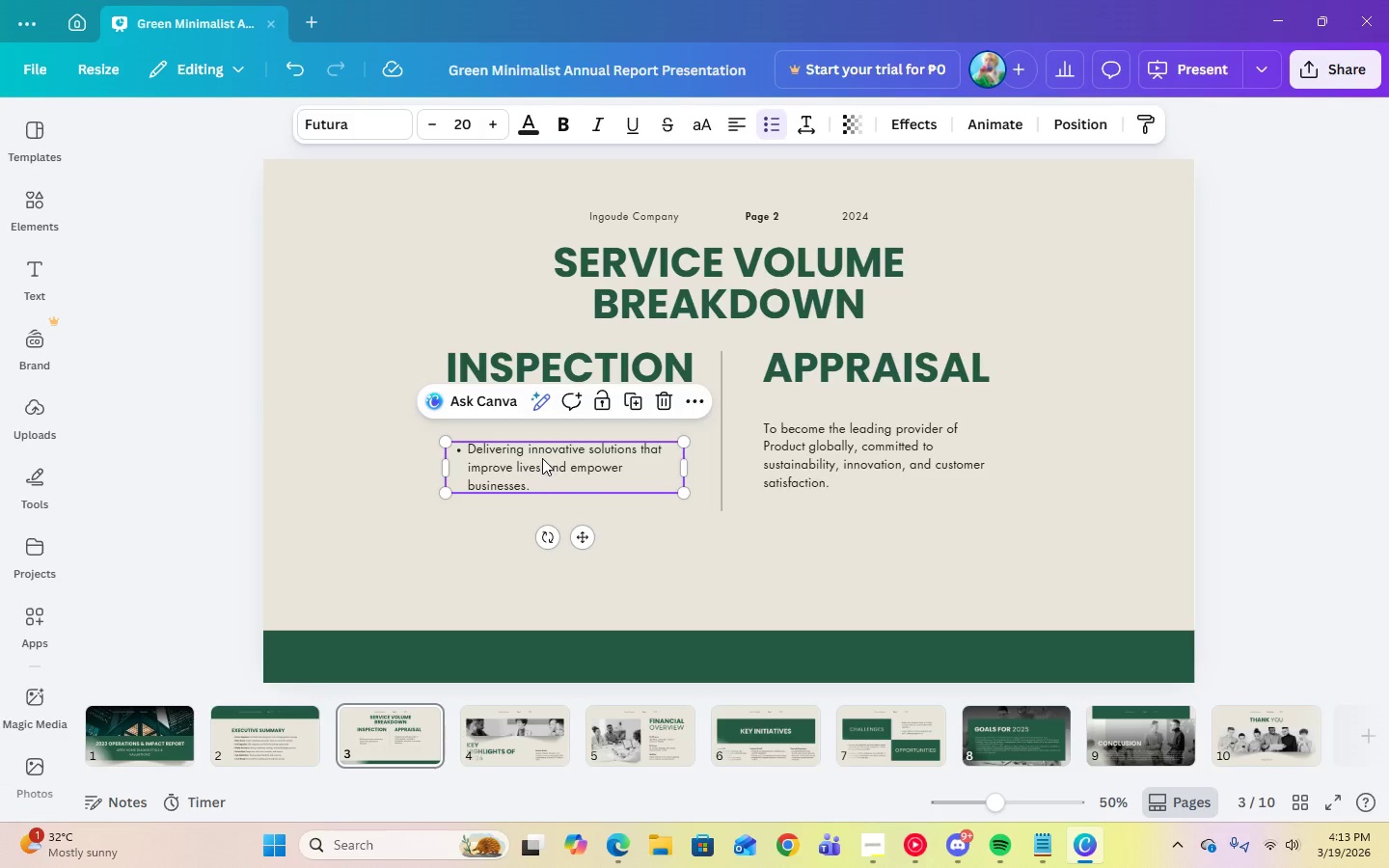 
left_click_drag(start_coordinate=[542, 459], to_coordinate=[544, 439])
 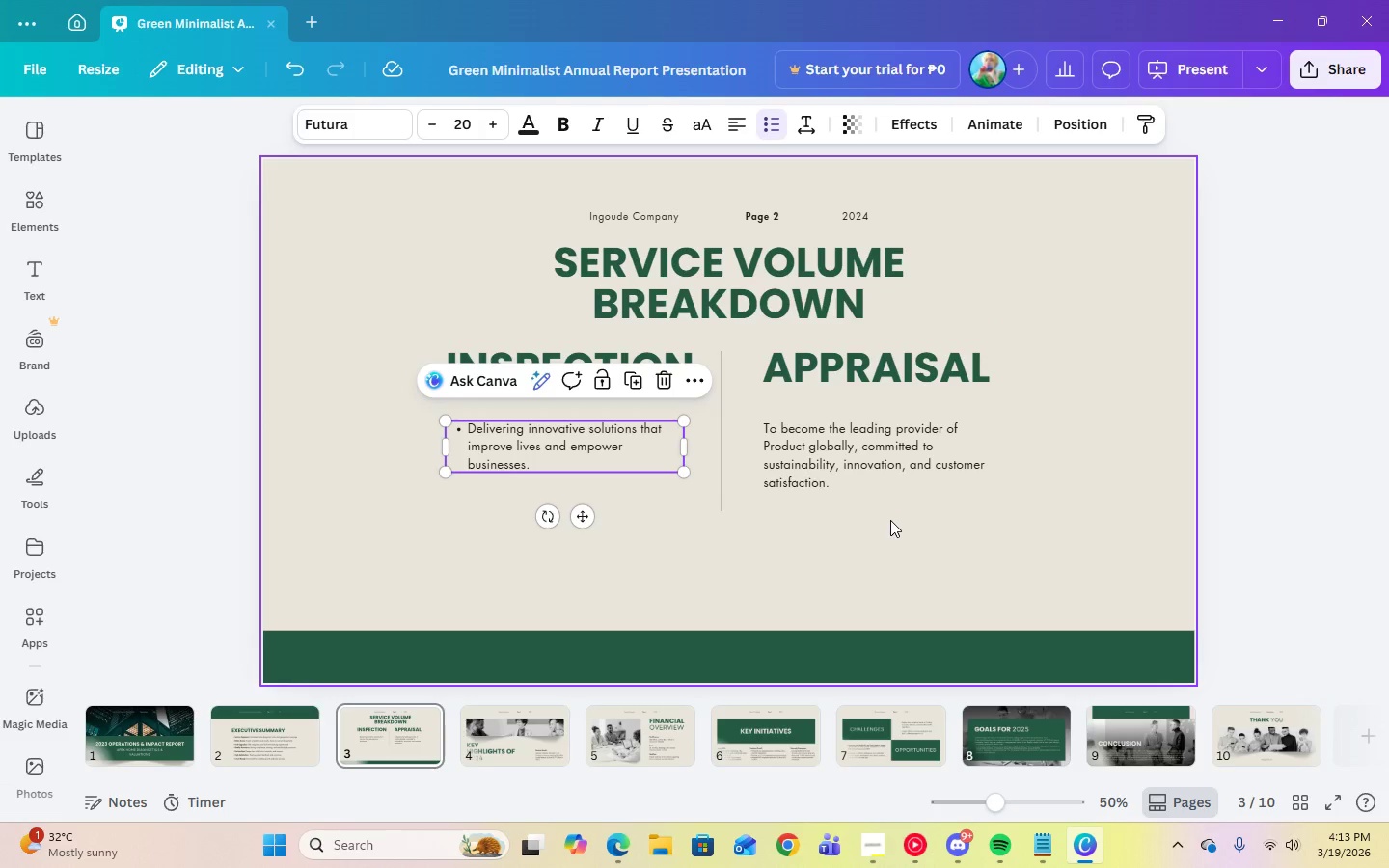 
left_click([892, 522])
 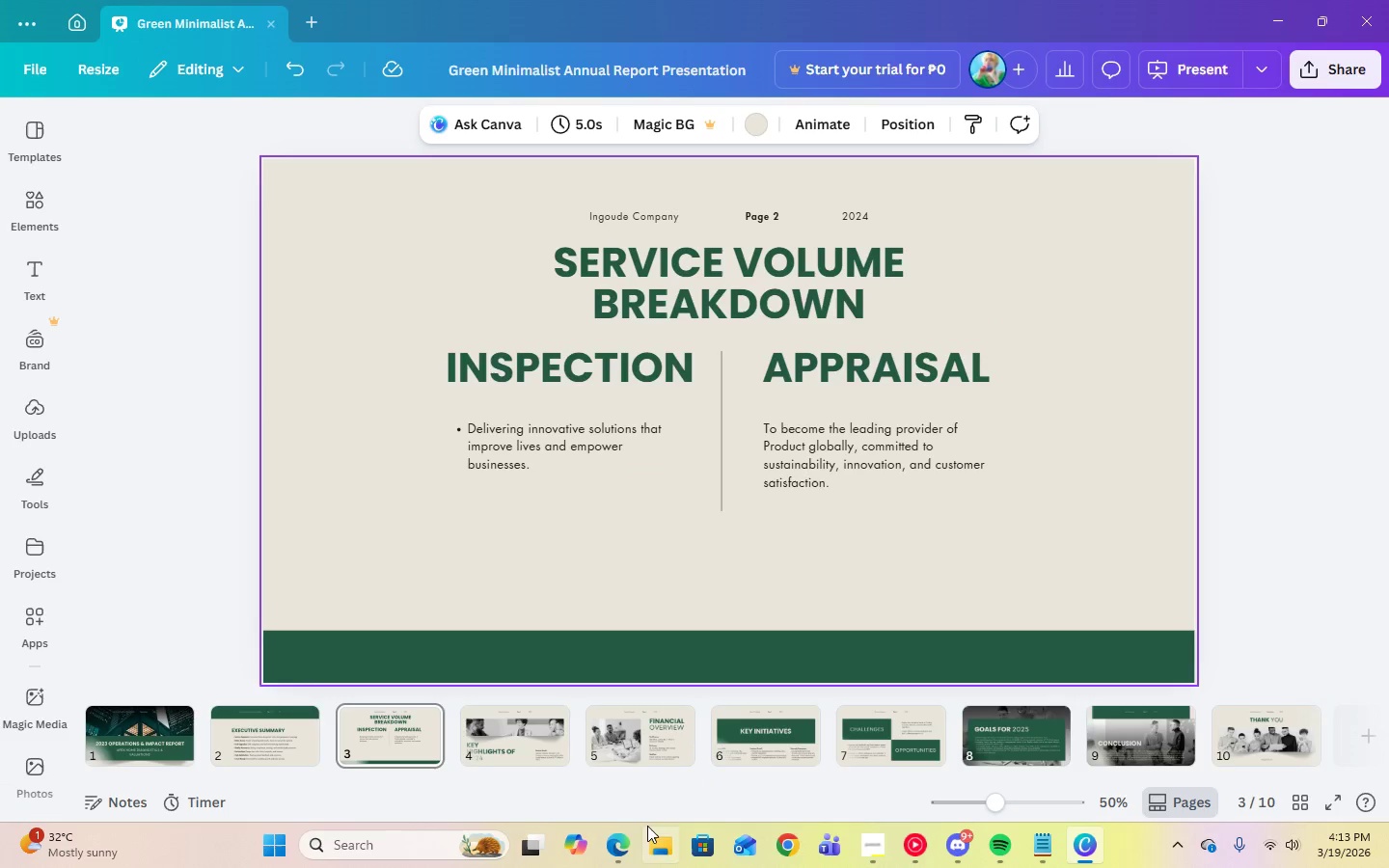 
left_click([630, 833])
 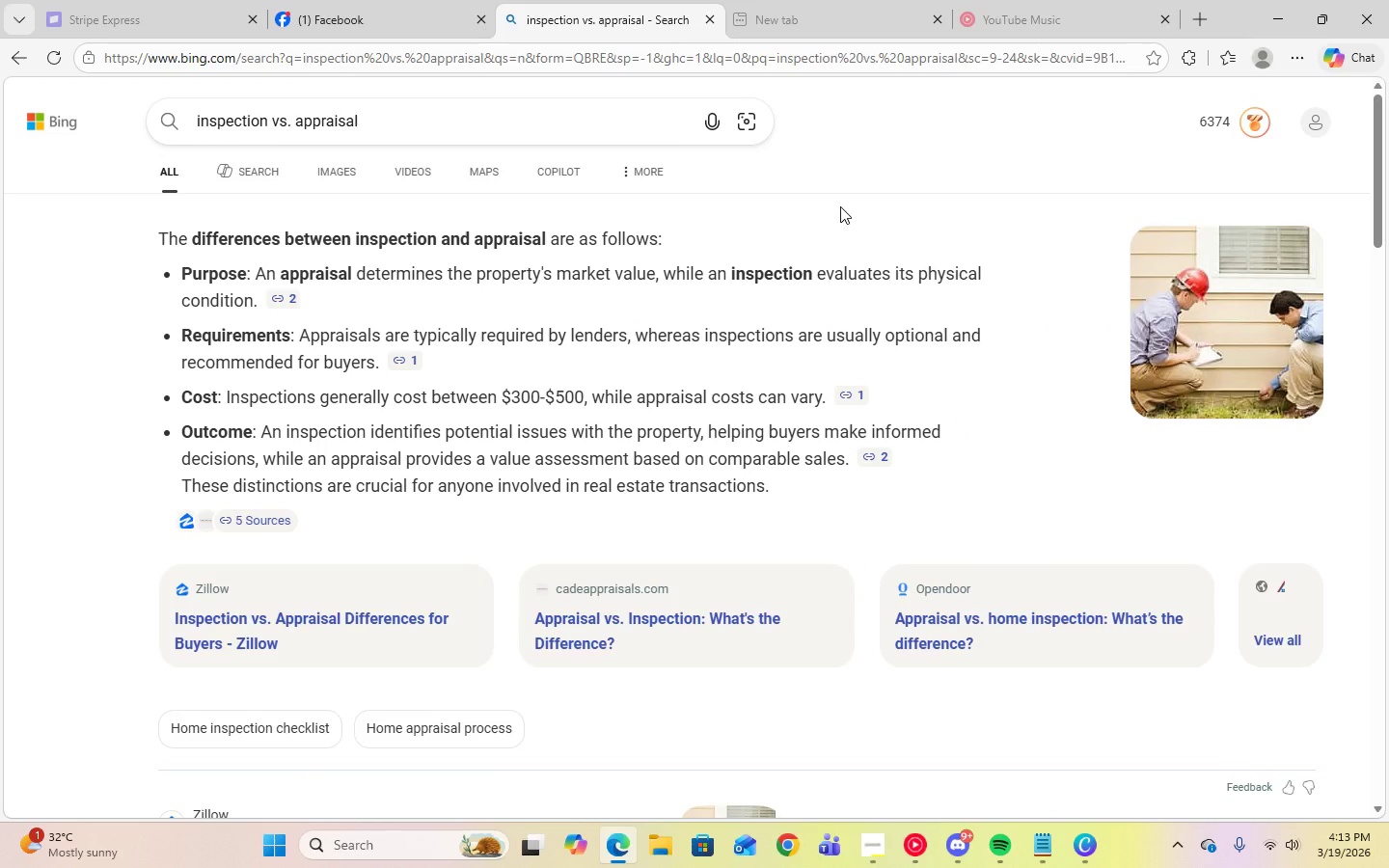 
wait(9.09)
 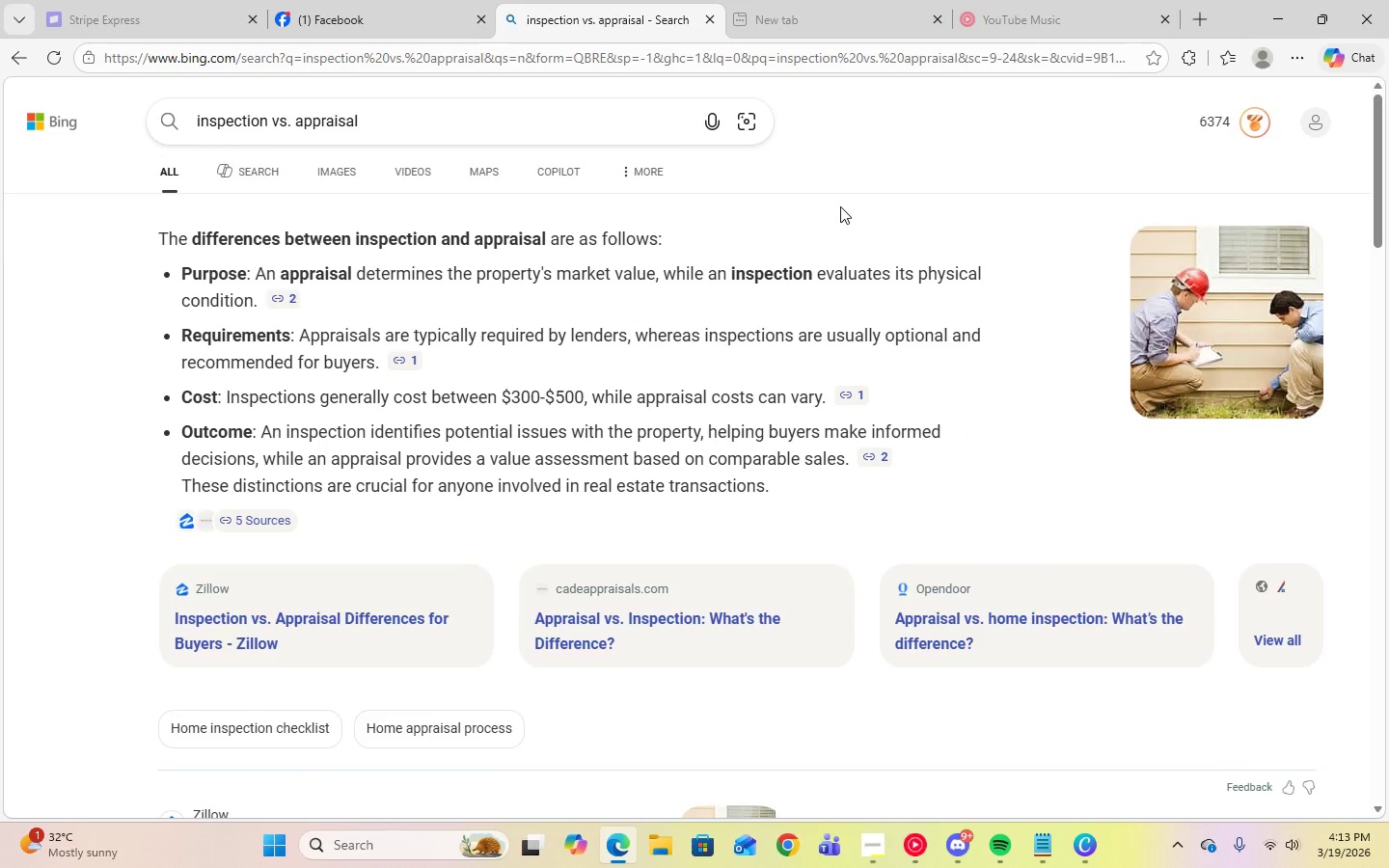 
left_click([1089, 843])
 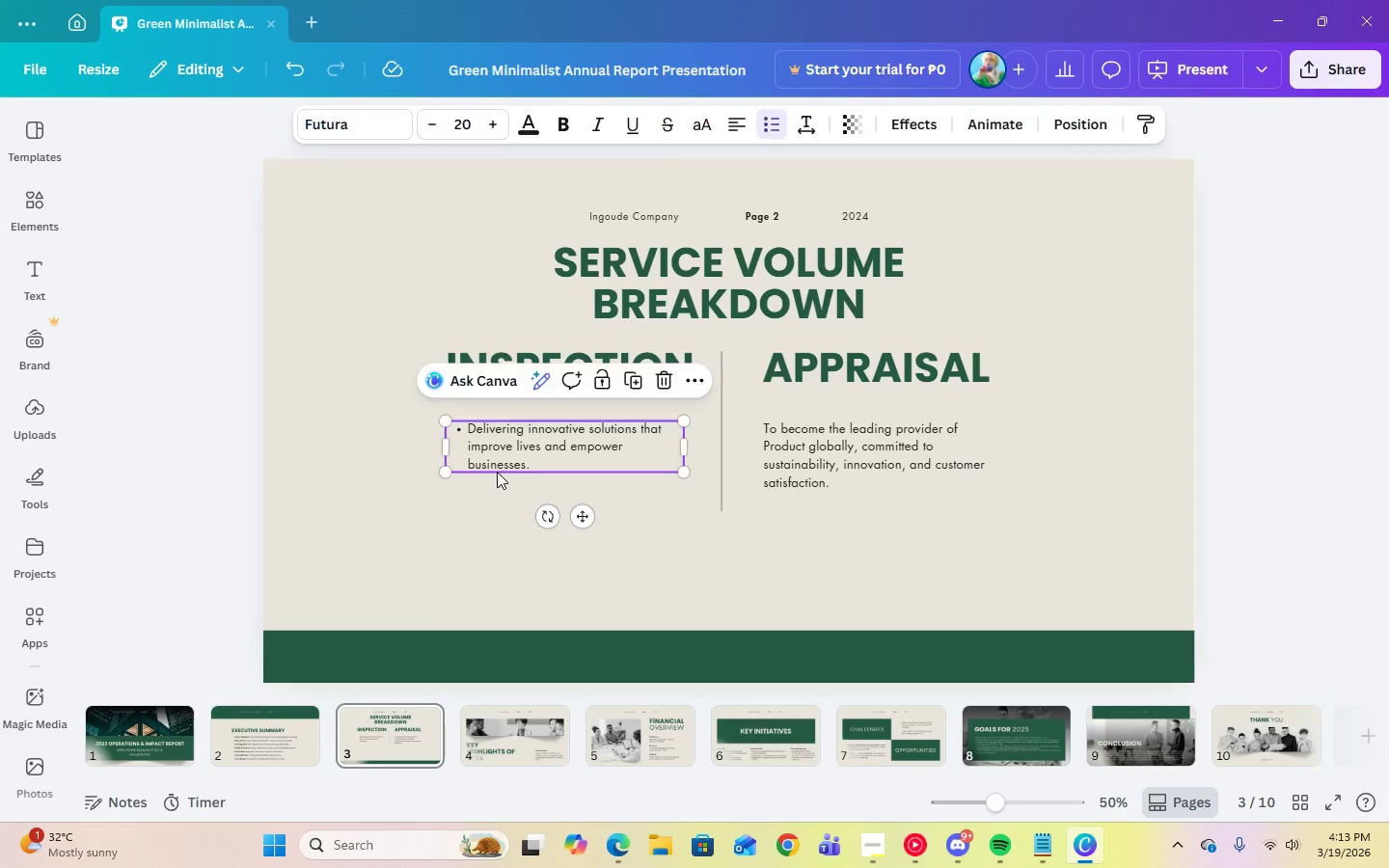 
double_click([520, 461])
 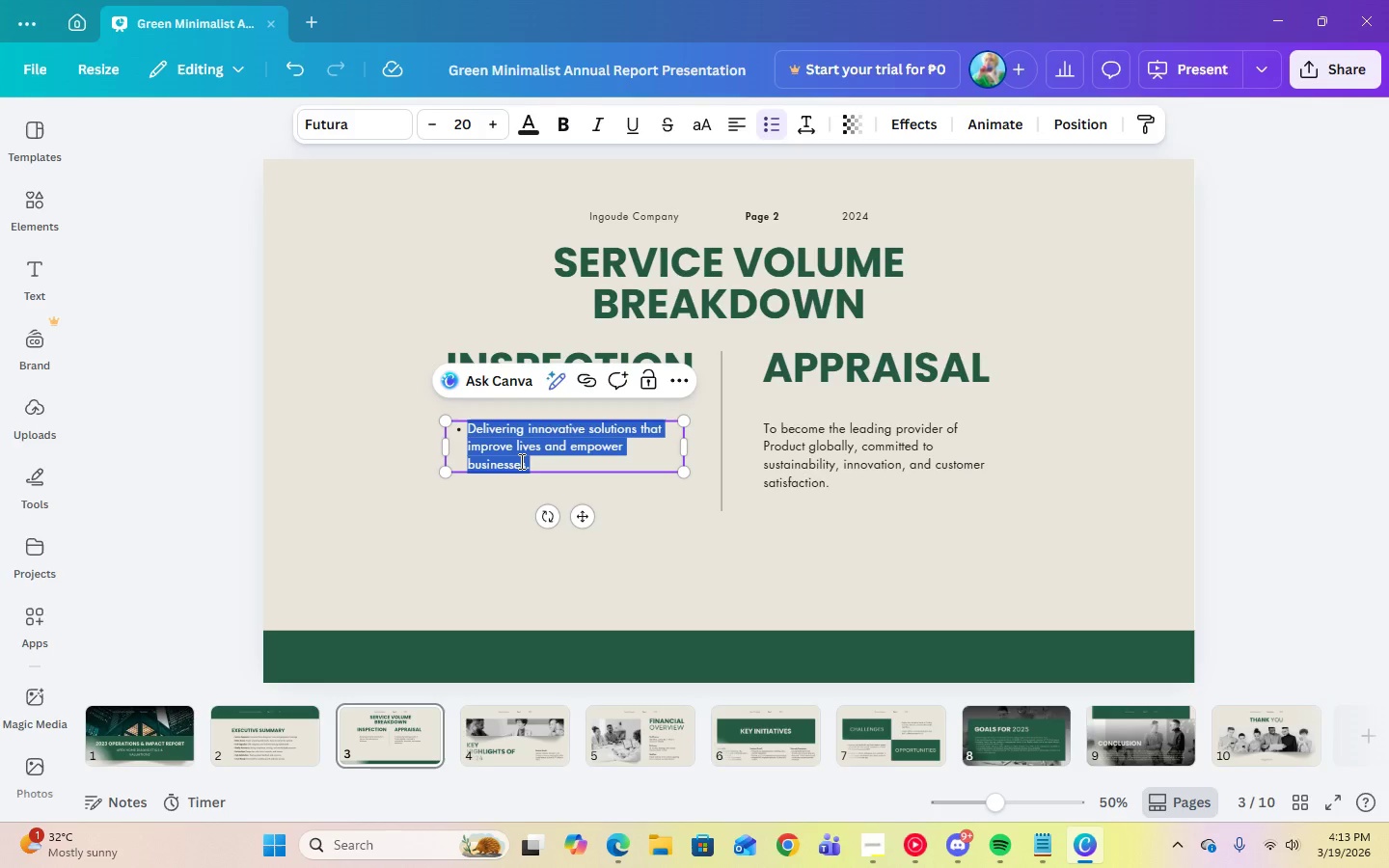 
key(CapsLock)
 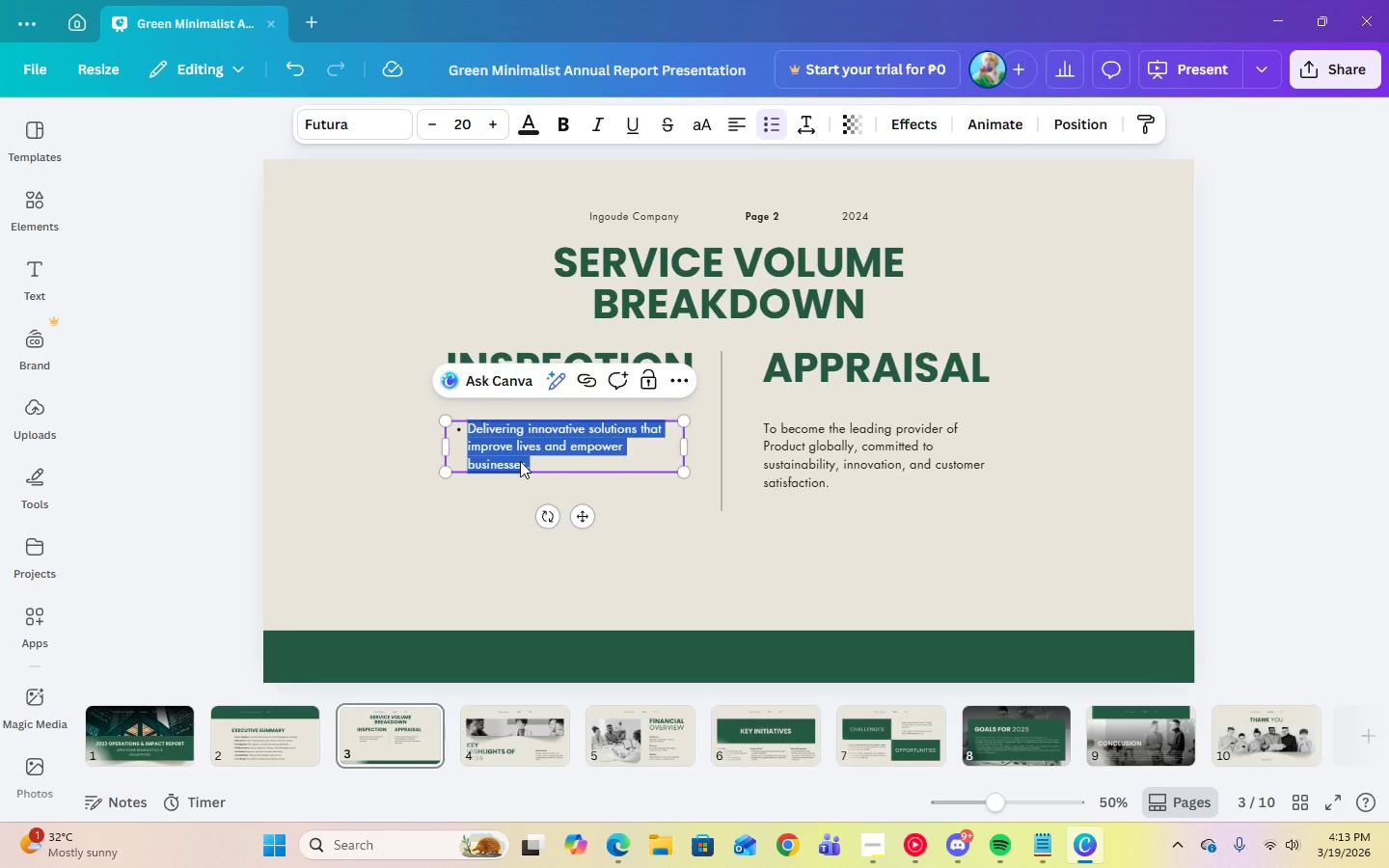 
key(E)
 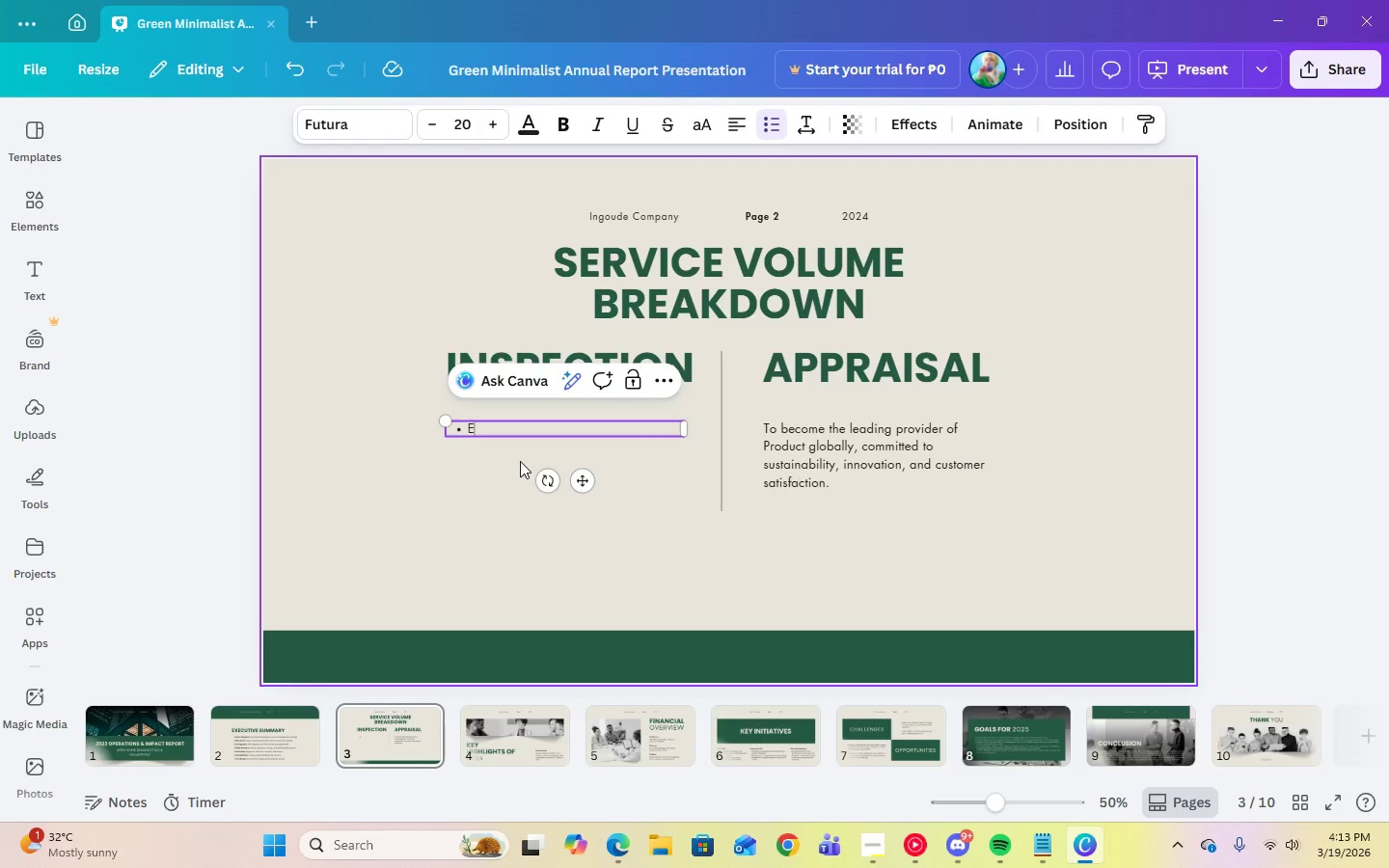 
key(Backspace)
 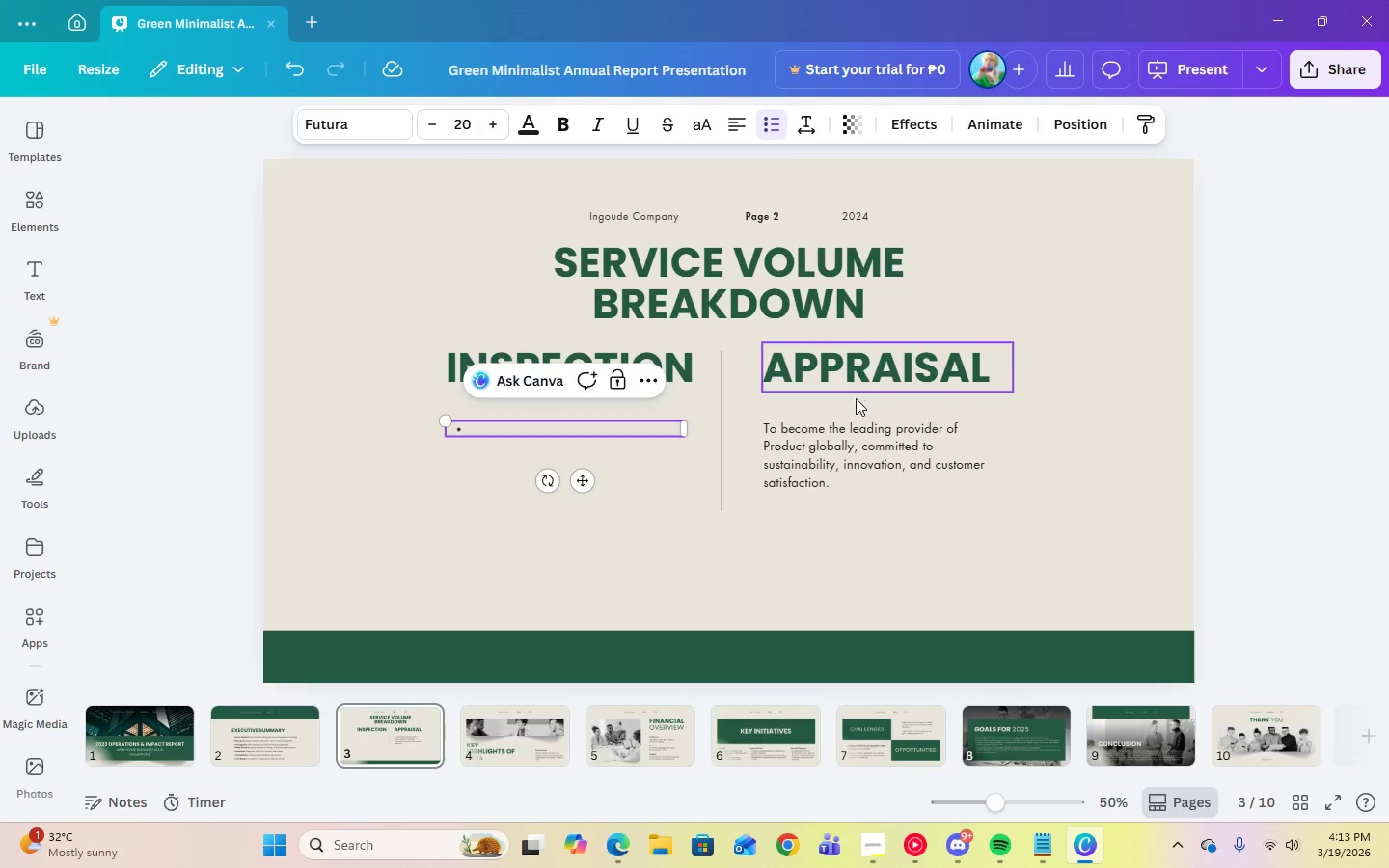 
left_click([1079, 408])
 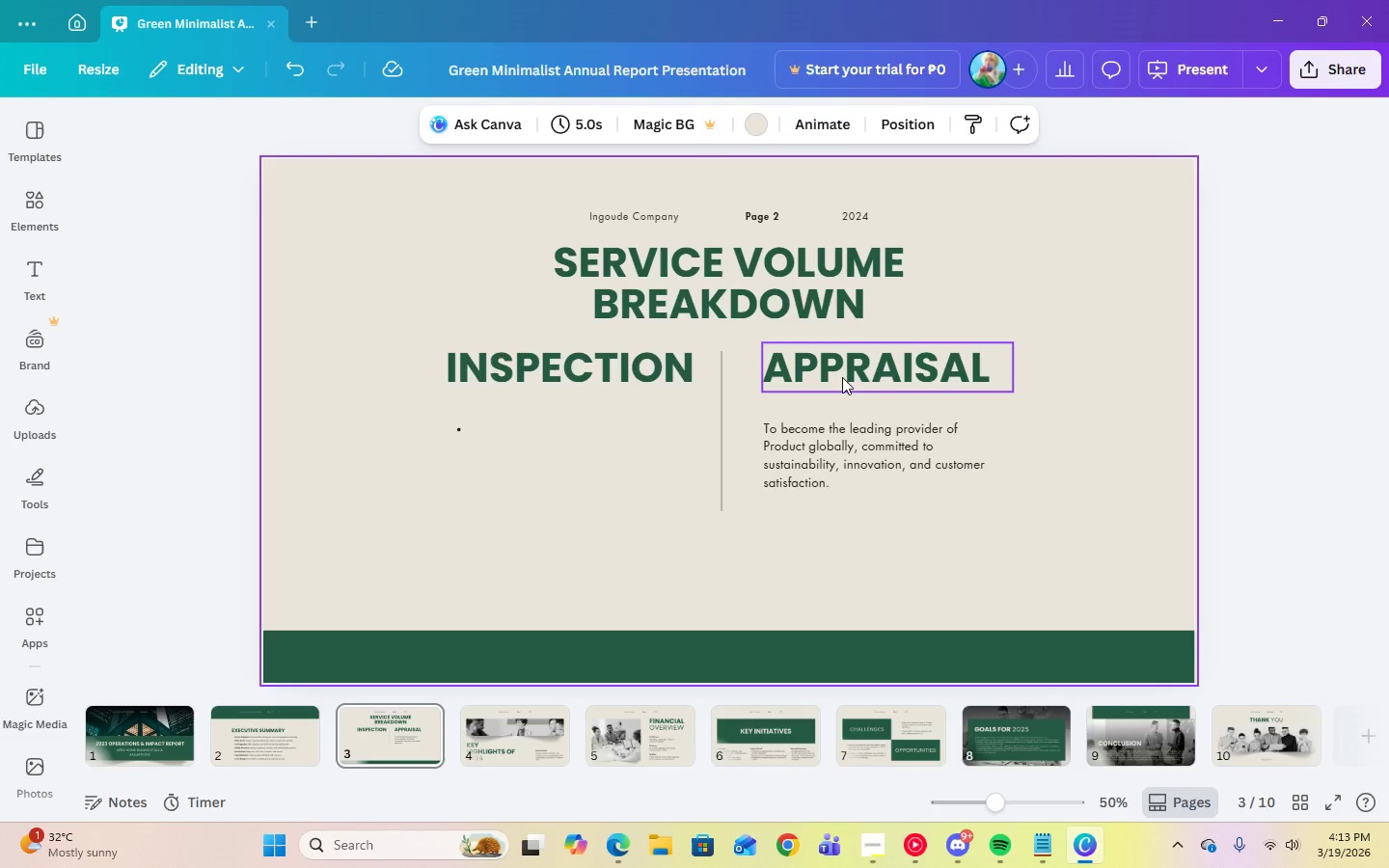 
left_click([824, 299])
 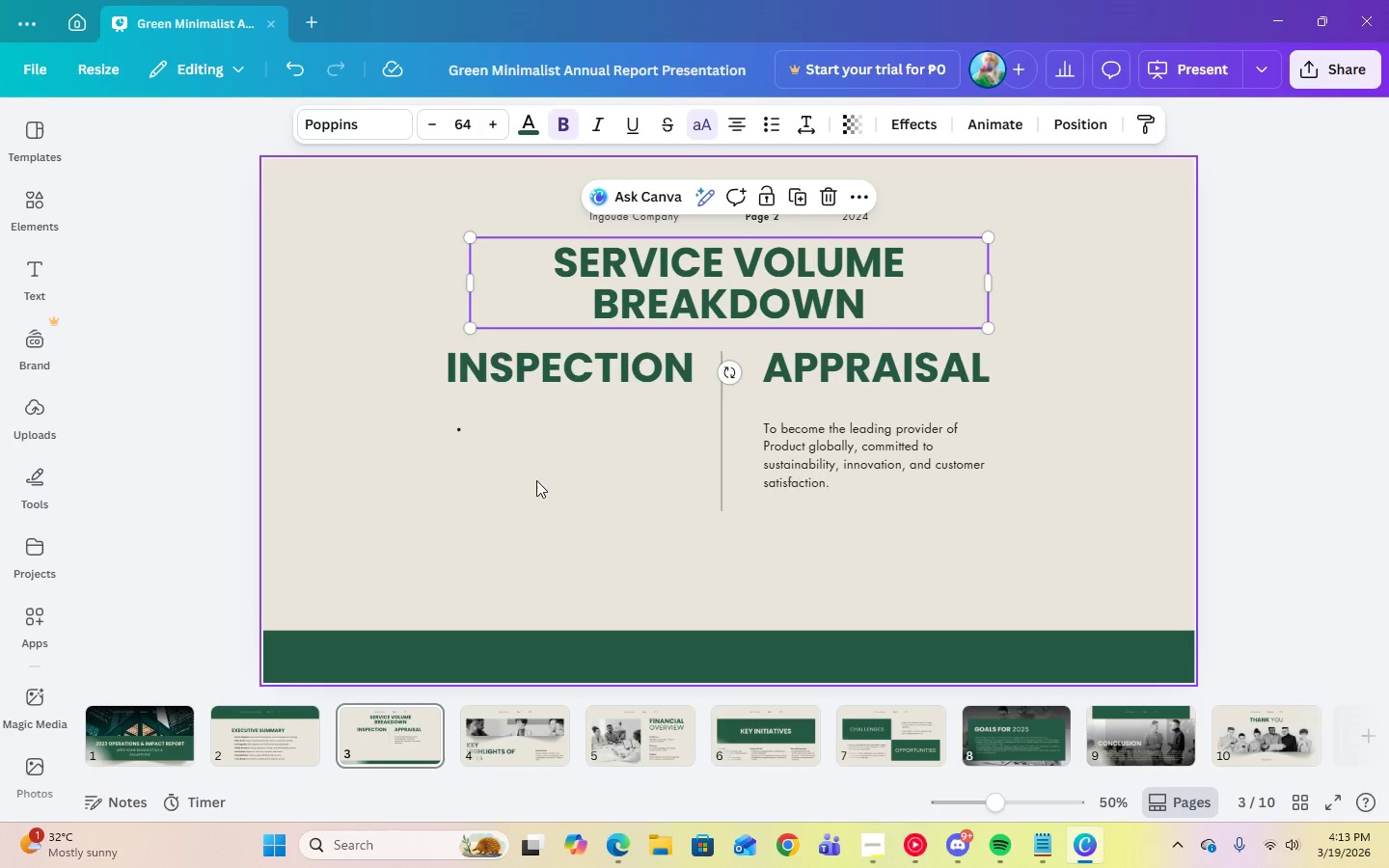 
left_click([536, 480])
 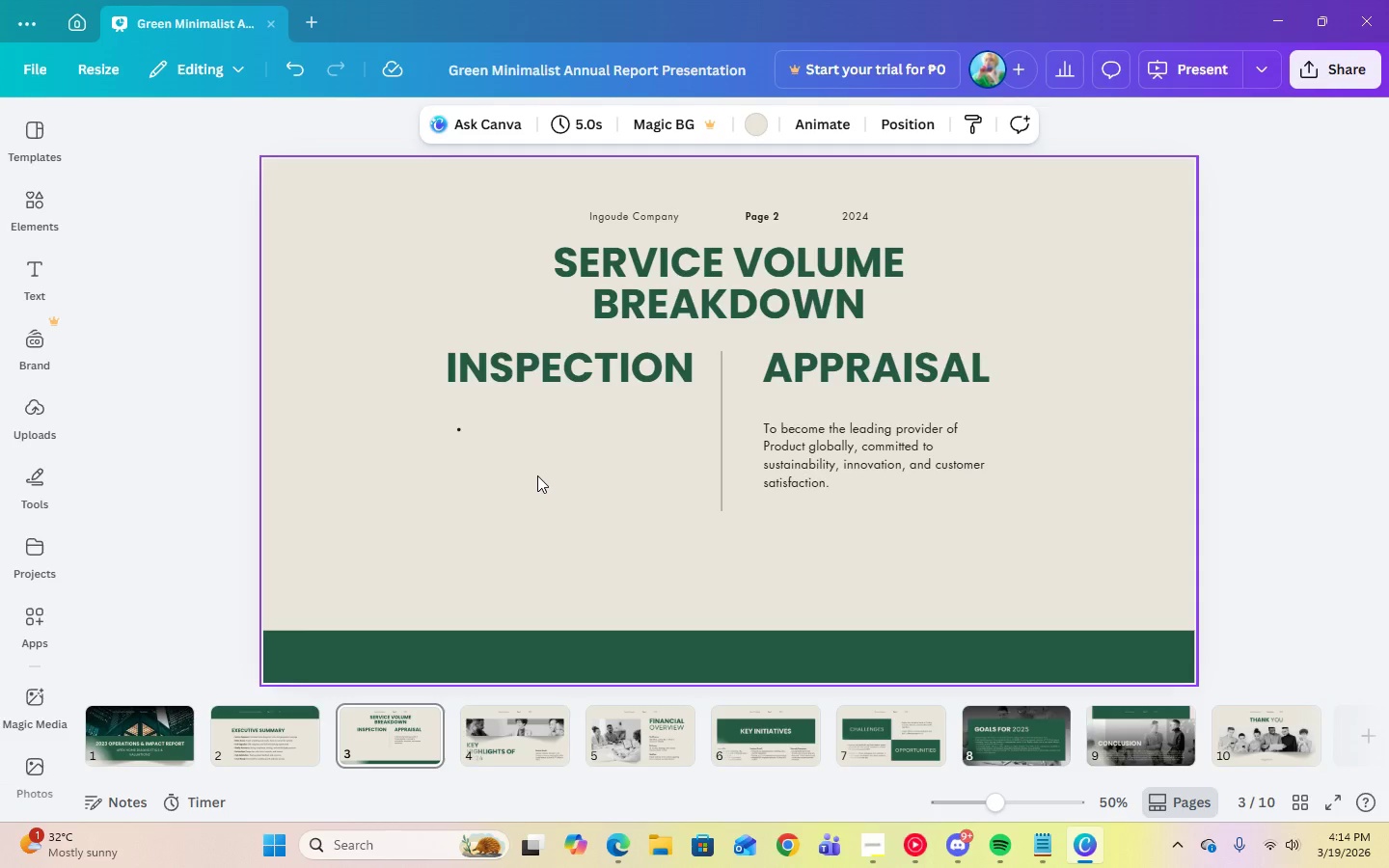 
wait(7.91)
 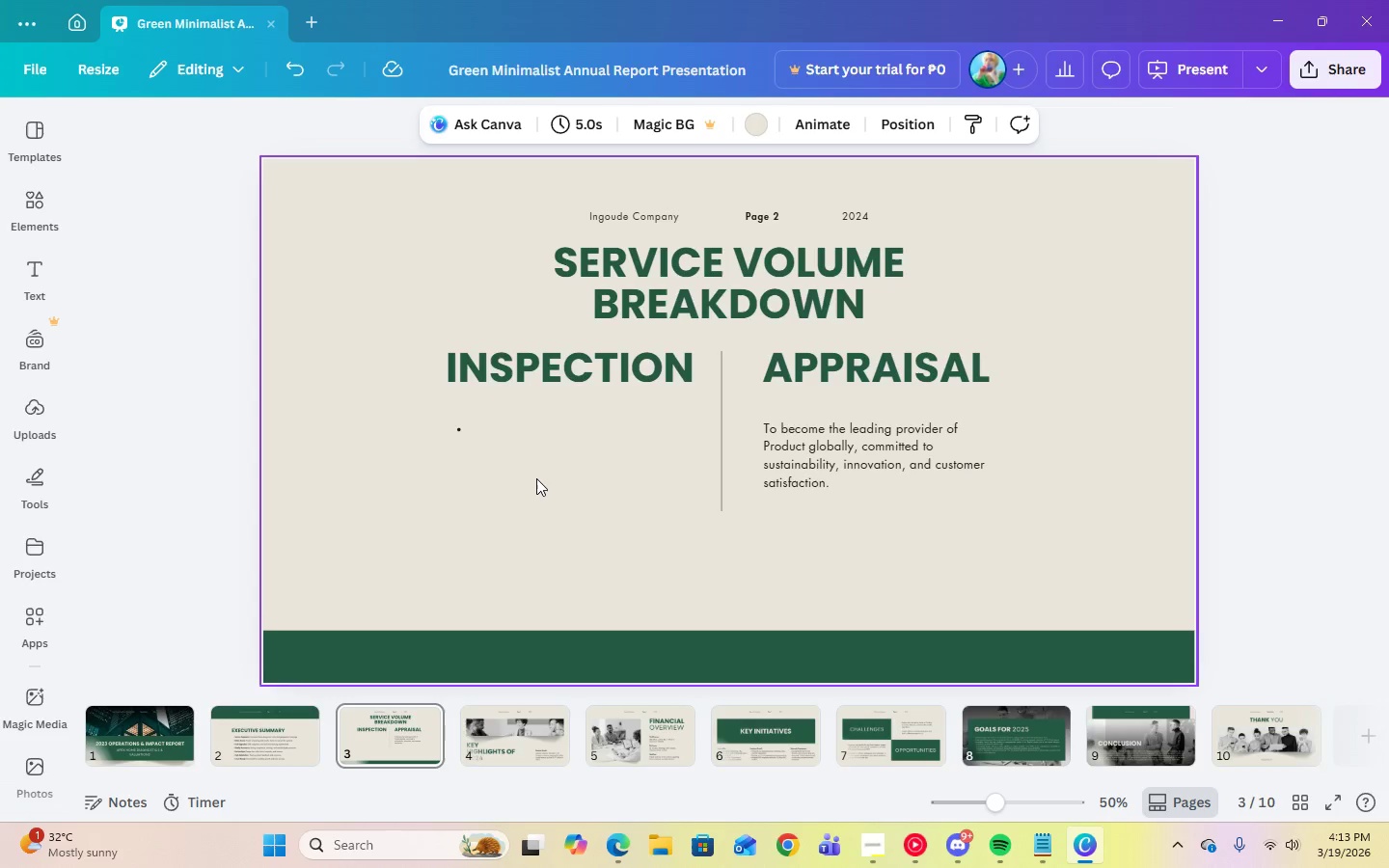 
left_click([871, 852])